 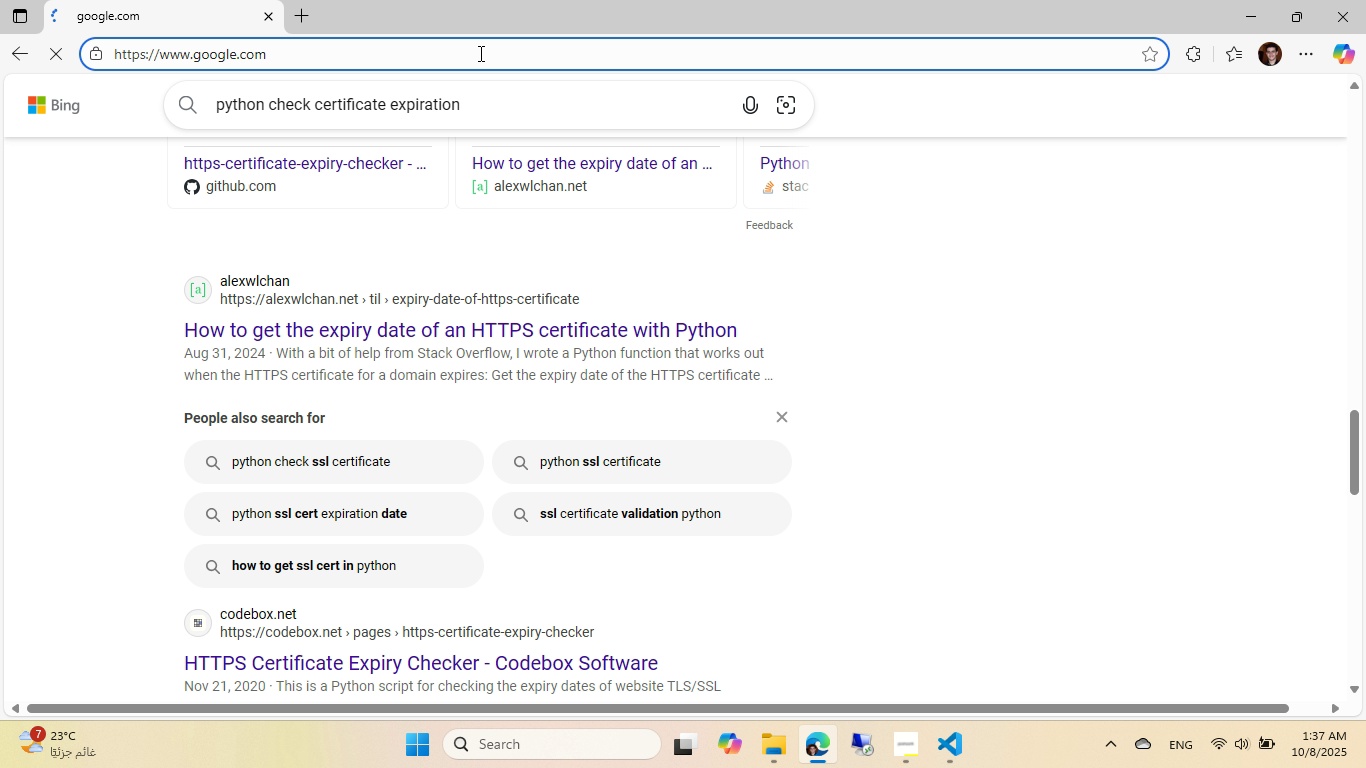 
left_click([88, 50])
 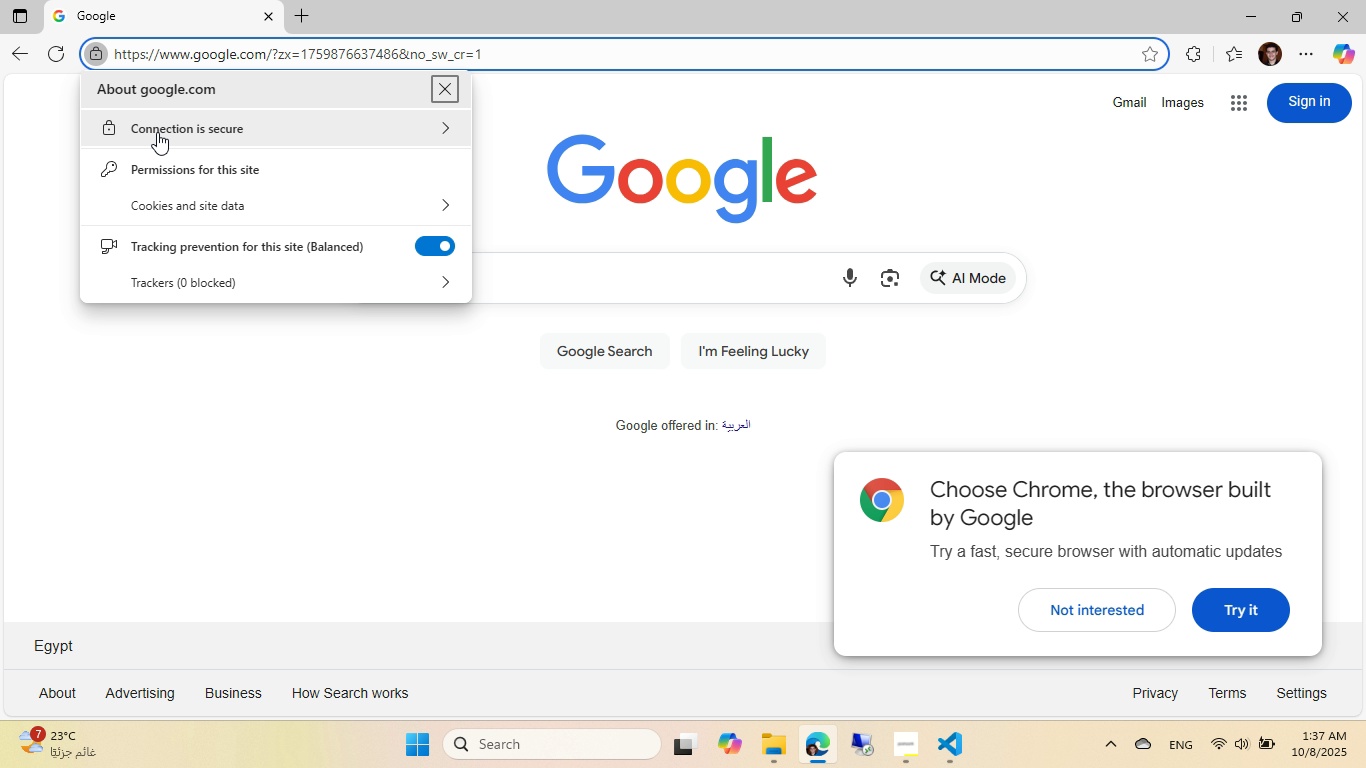 
left_click([162, 132])
 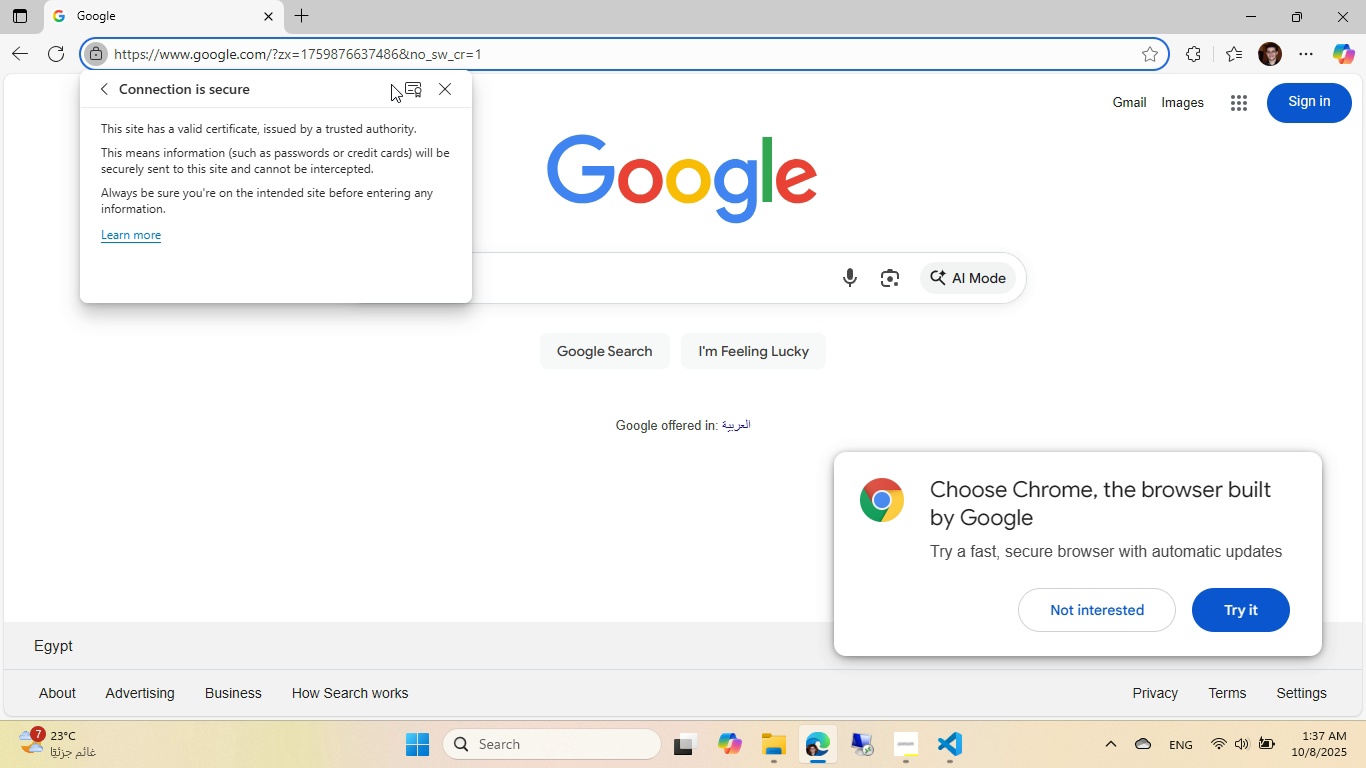 
left_click([413, 83])
 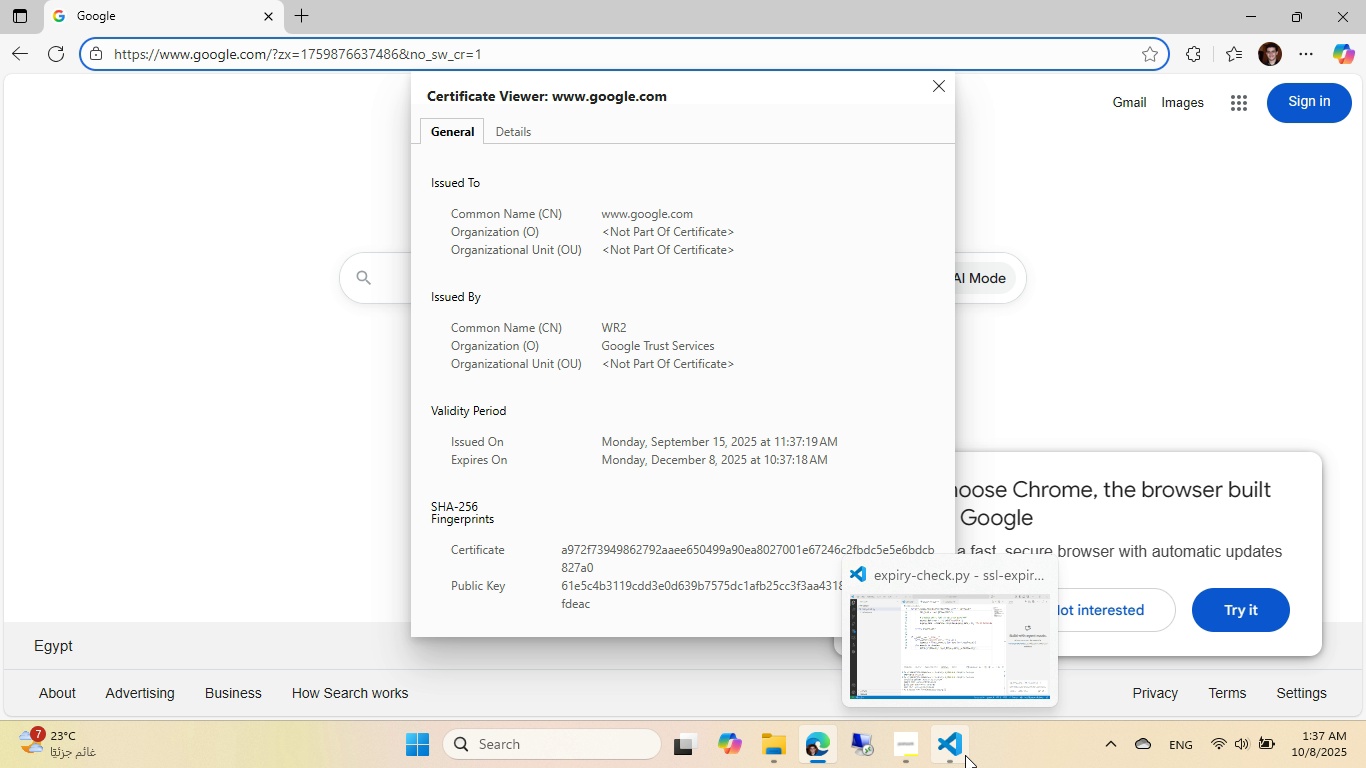 
wait(18.44)
 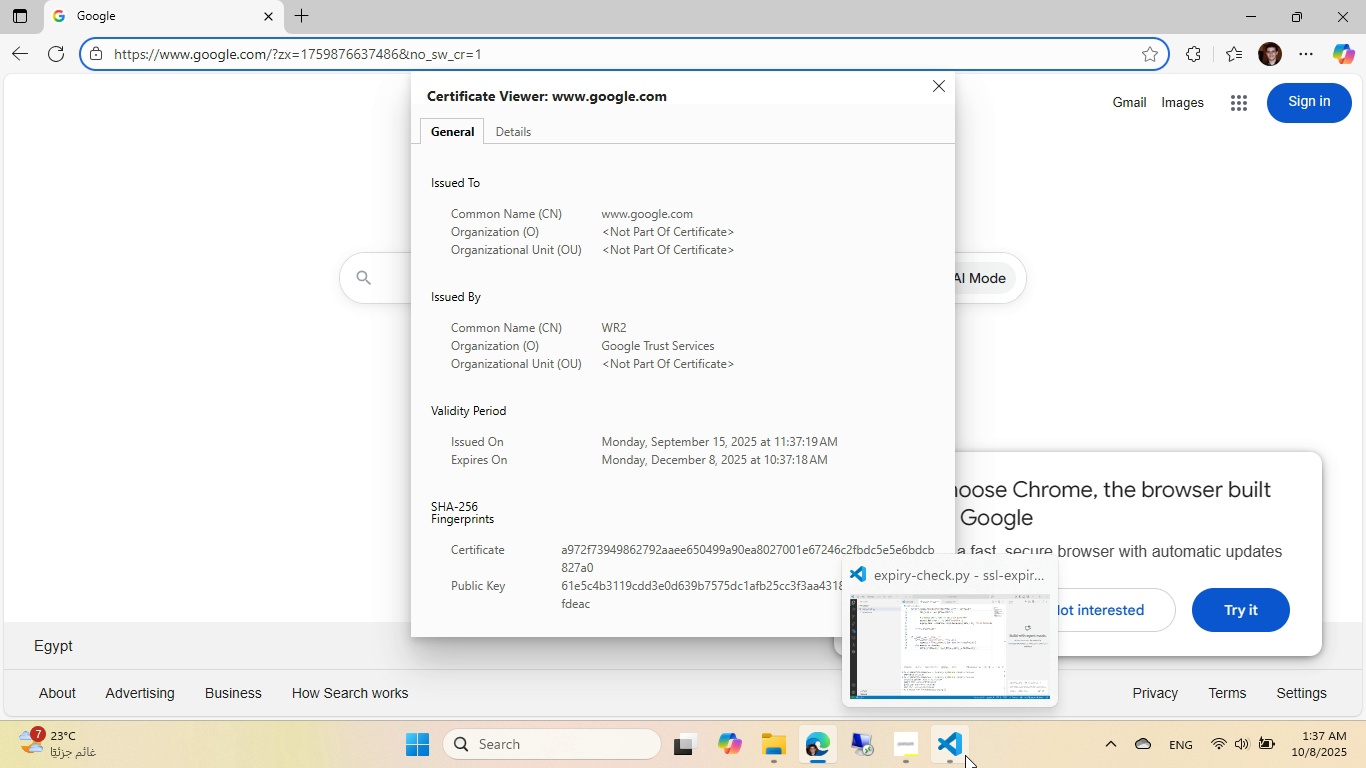 
left_click([942, 92])
 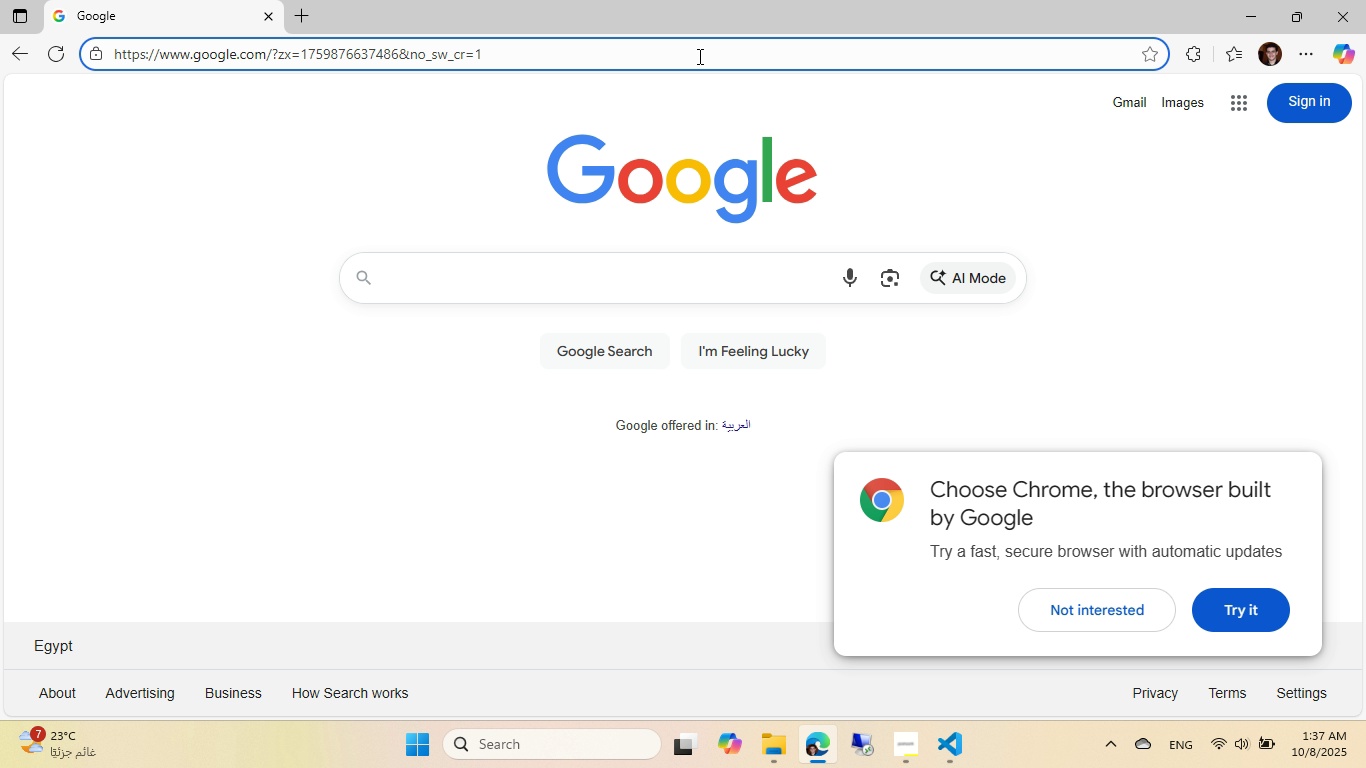 
left_click([698, 56])
 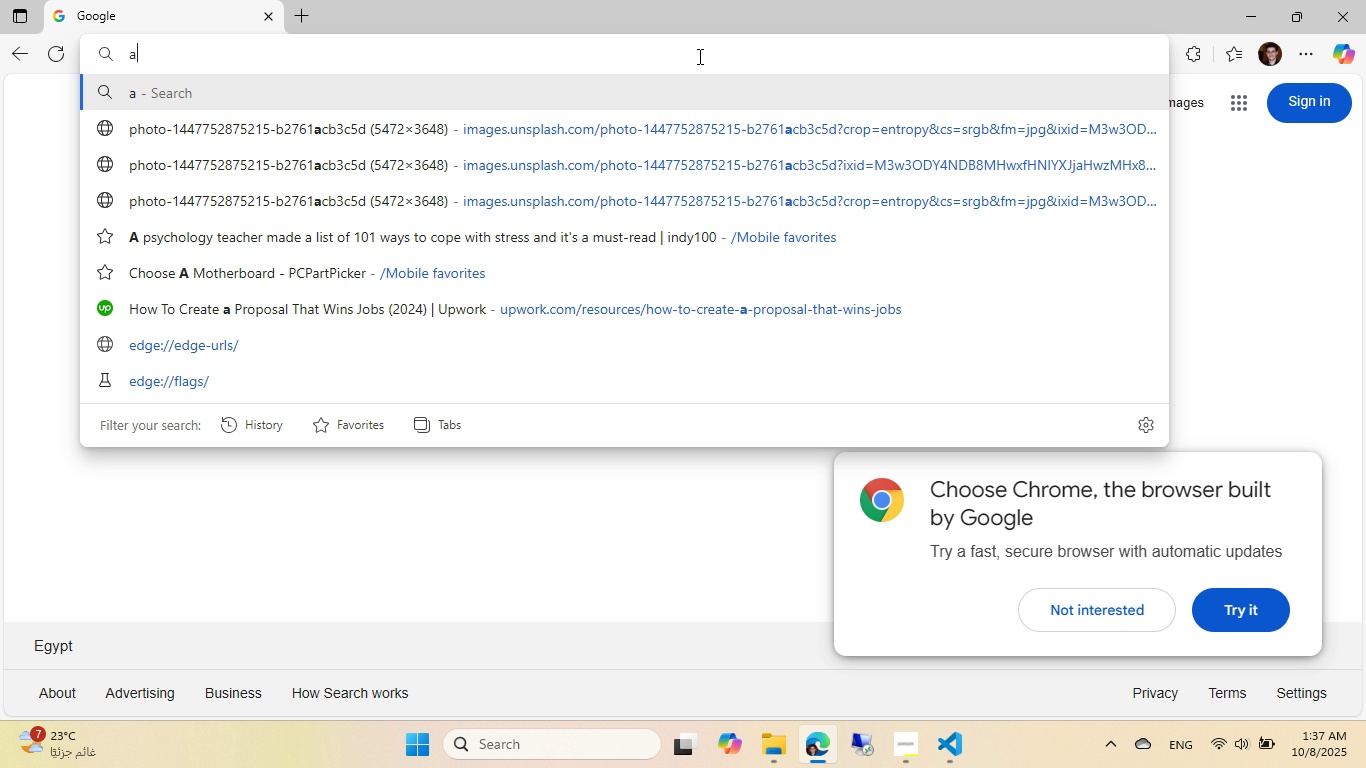 
type(aast.edu)
 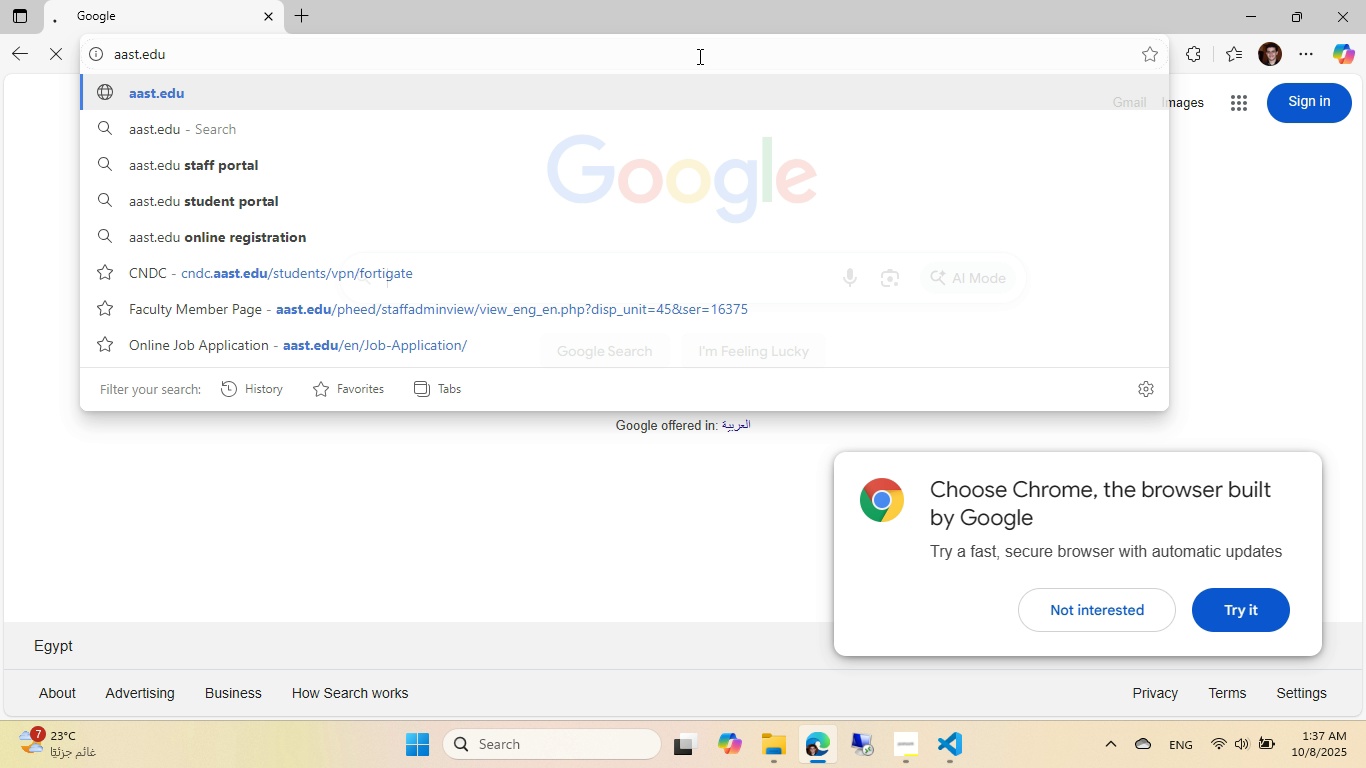 
key(Enter)
 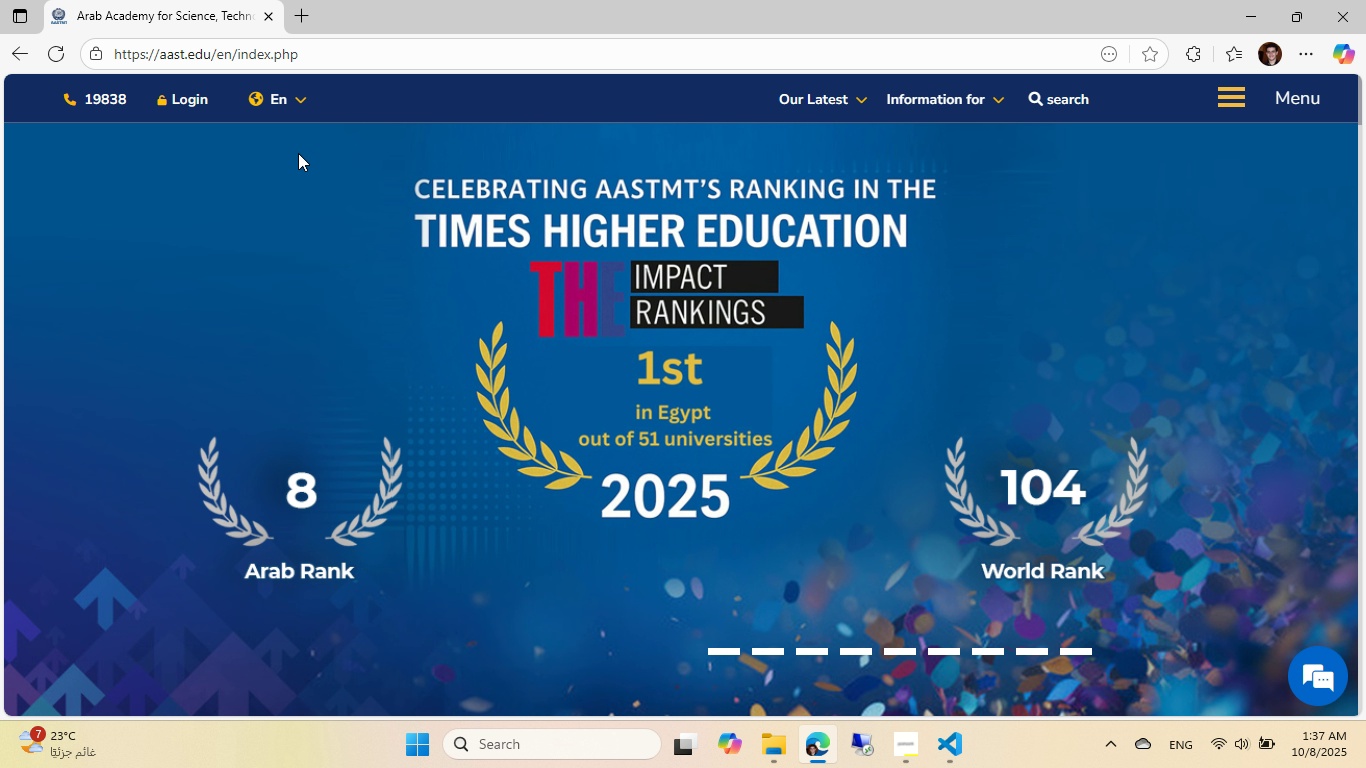 
wait(6.15)
 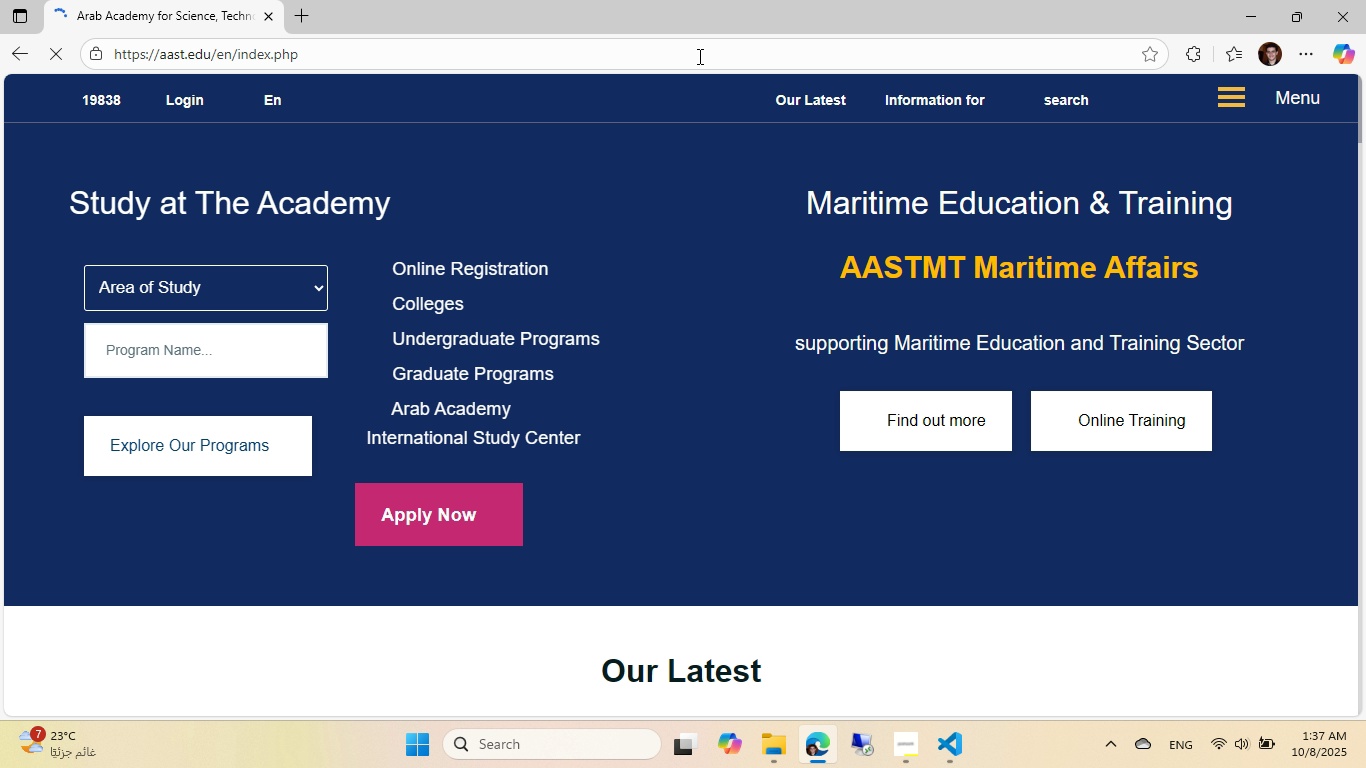 
left_click([87, 52])
 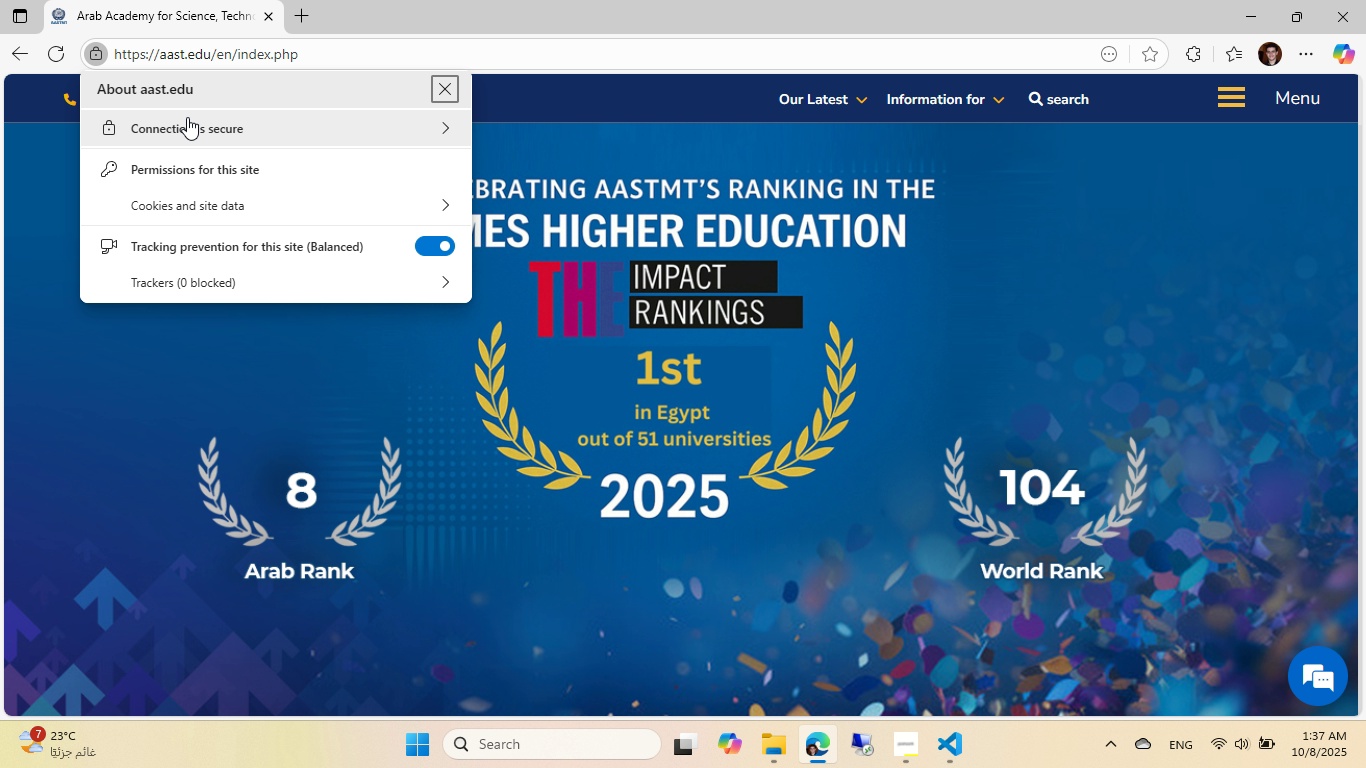 
left_click([188, 117])
 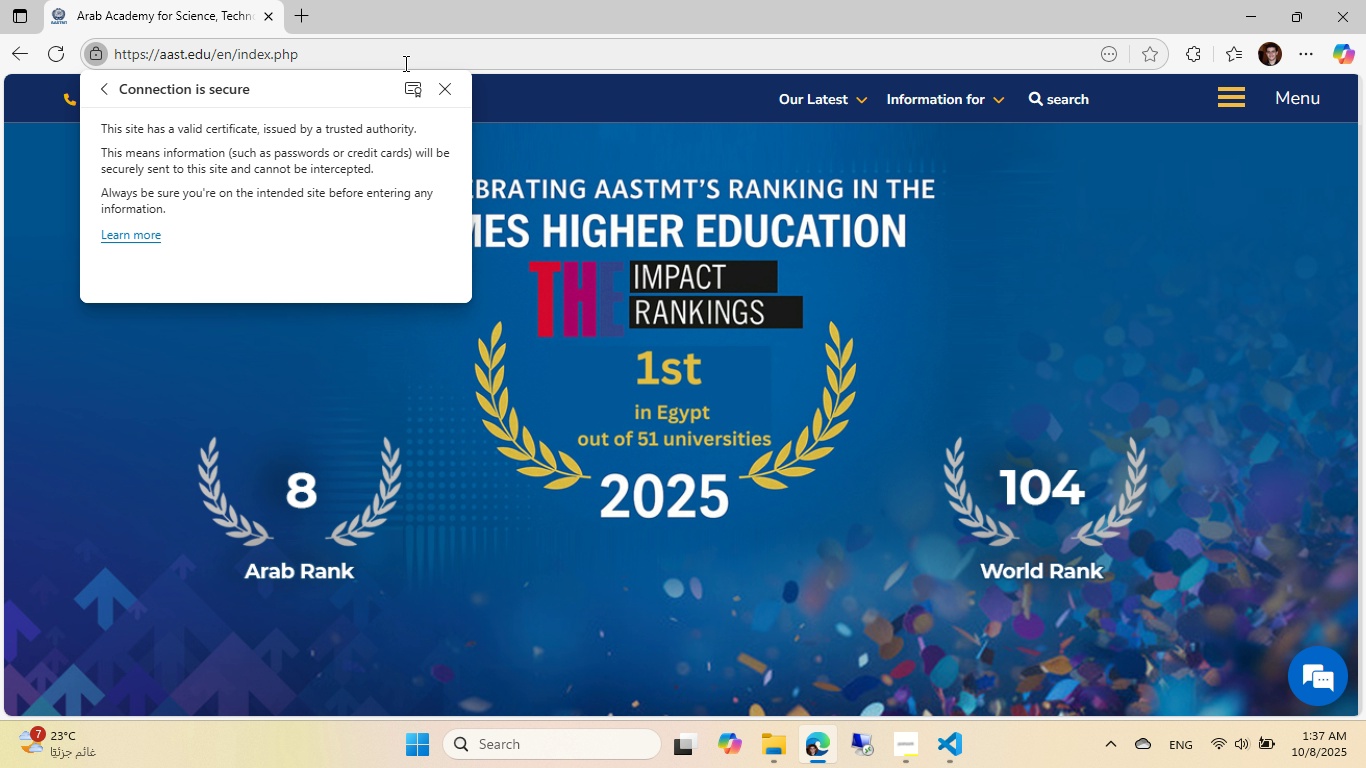 
left_click([407, 80])
 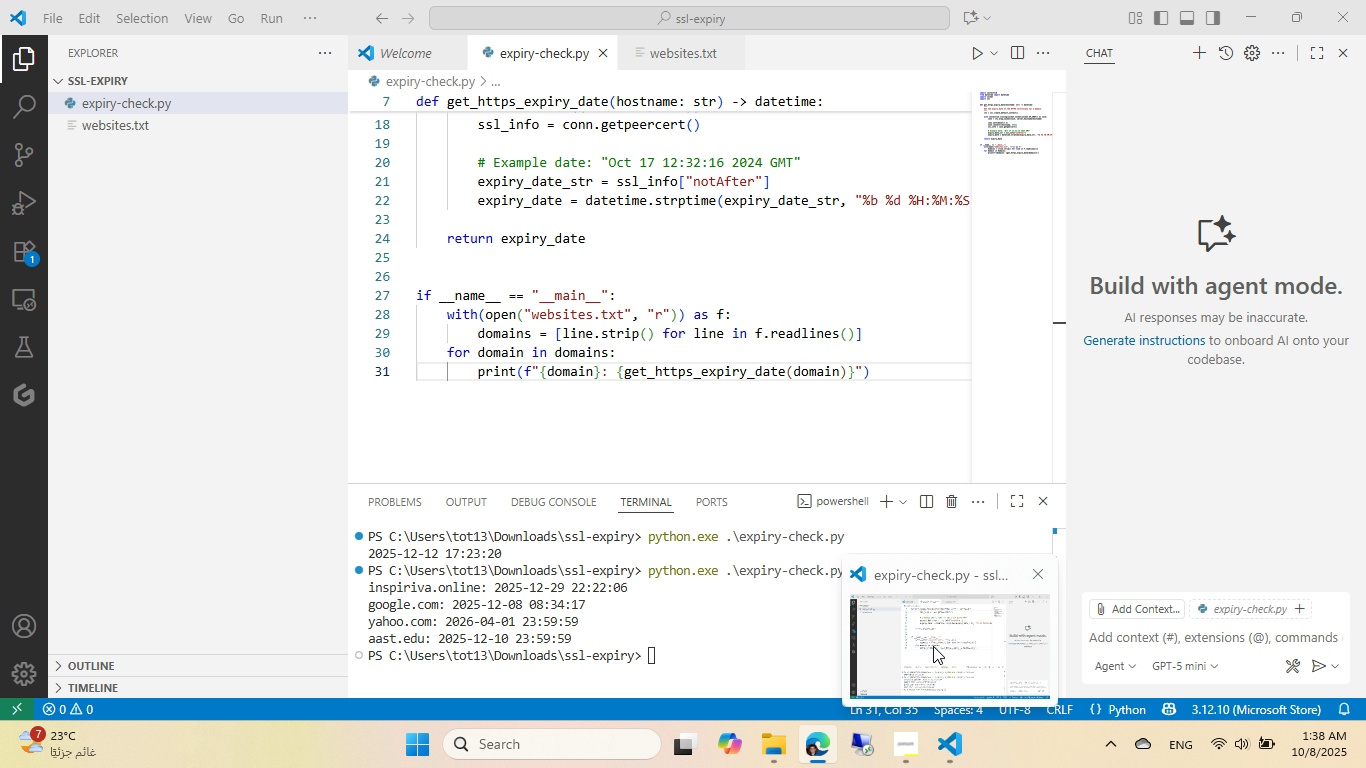 
wait(51.32)
 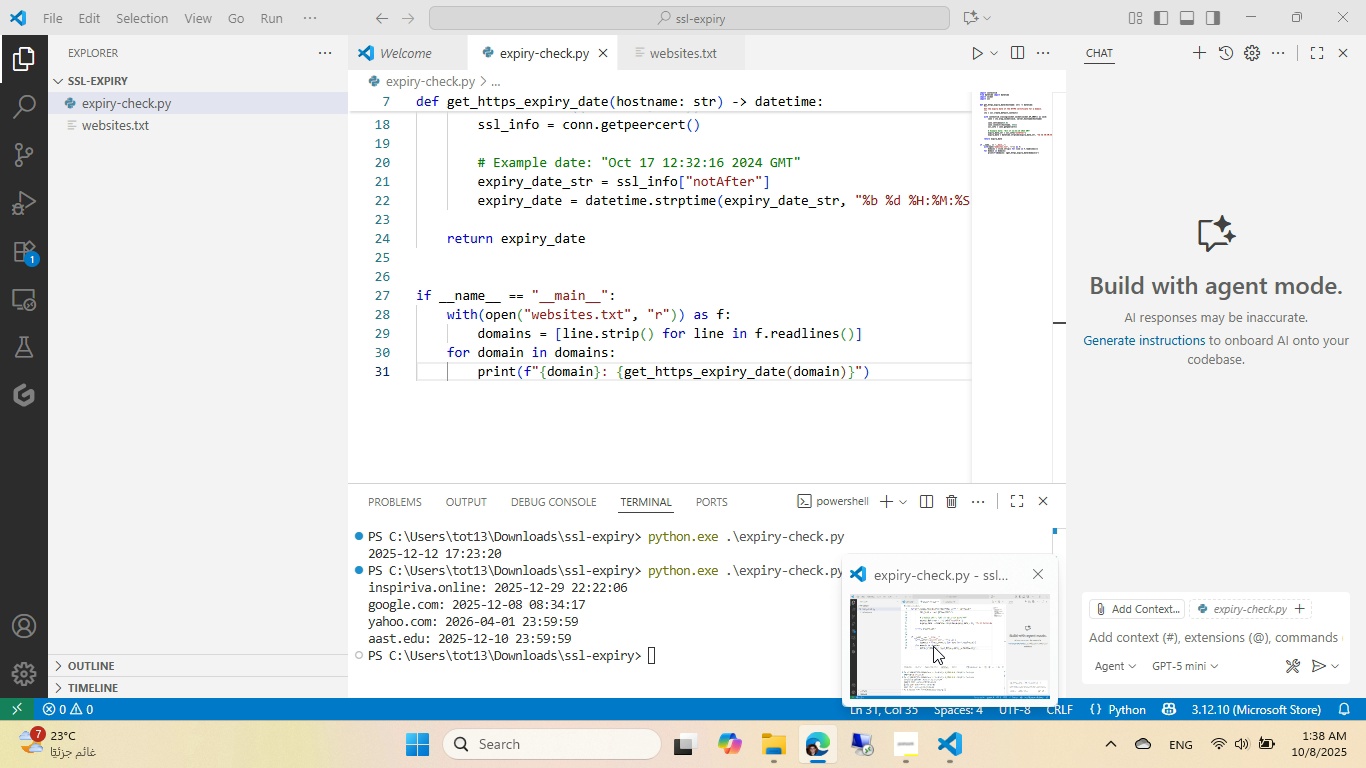 
key(Escape)
 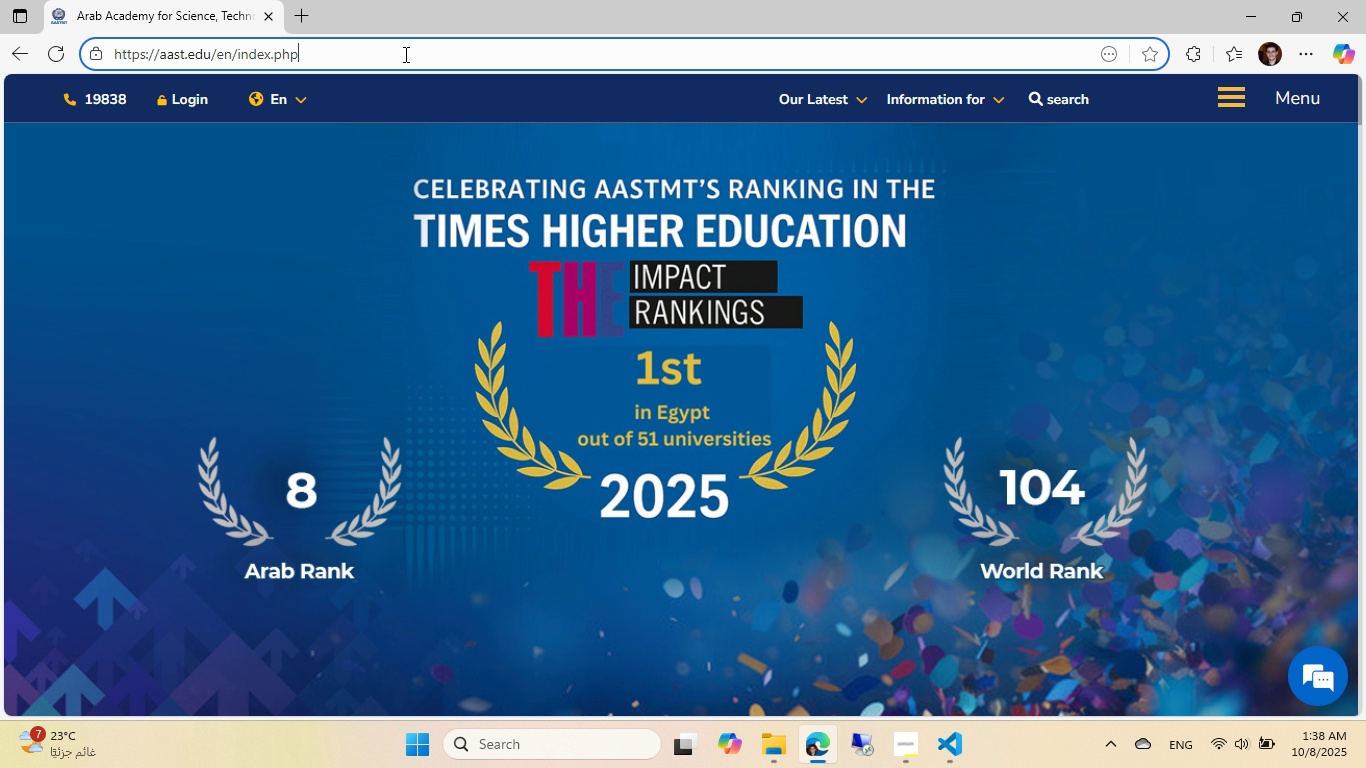 
left_click([404, 54])
 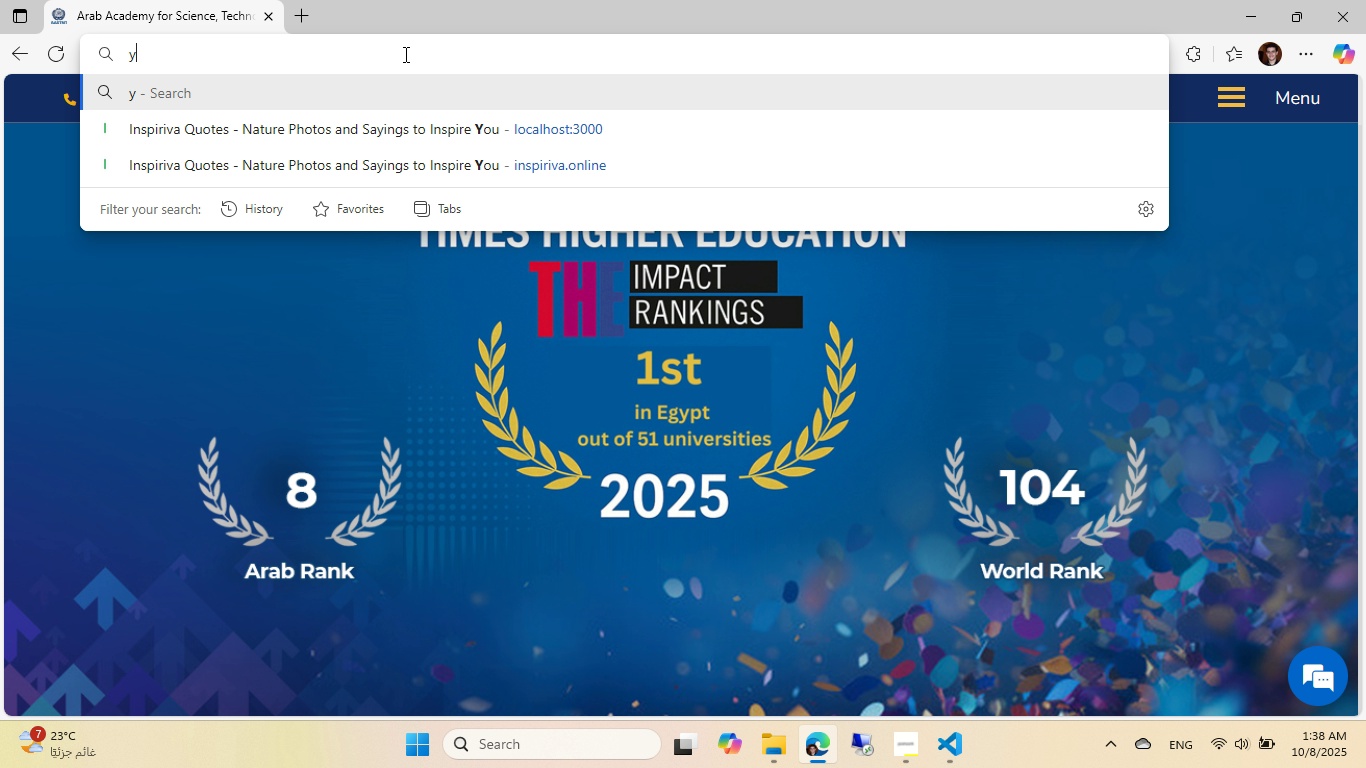 
type(yahoo.com)
 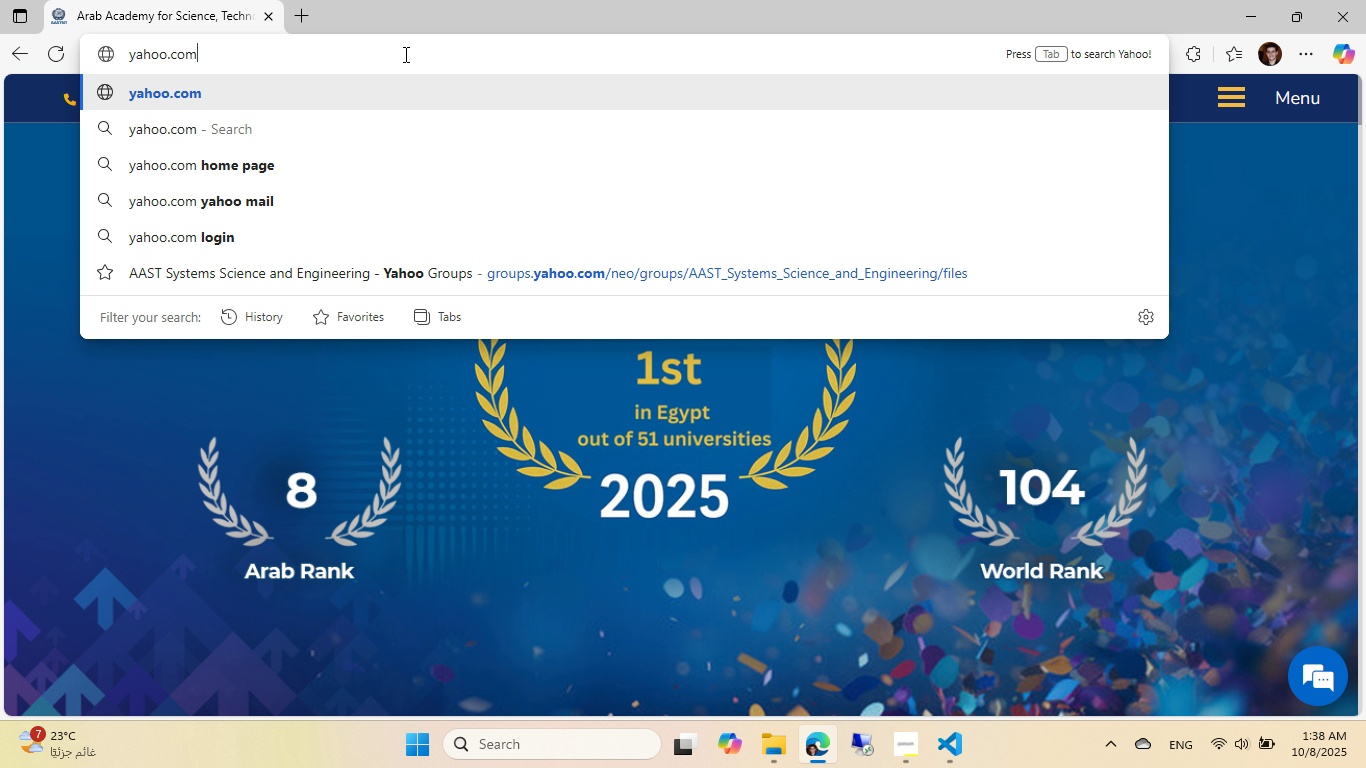 
key(Enter)
 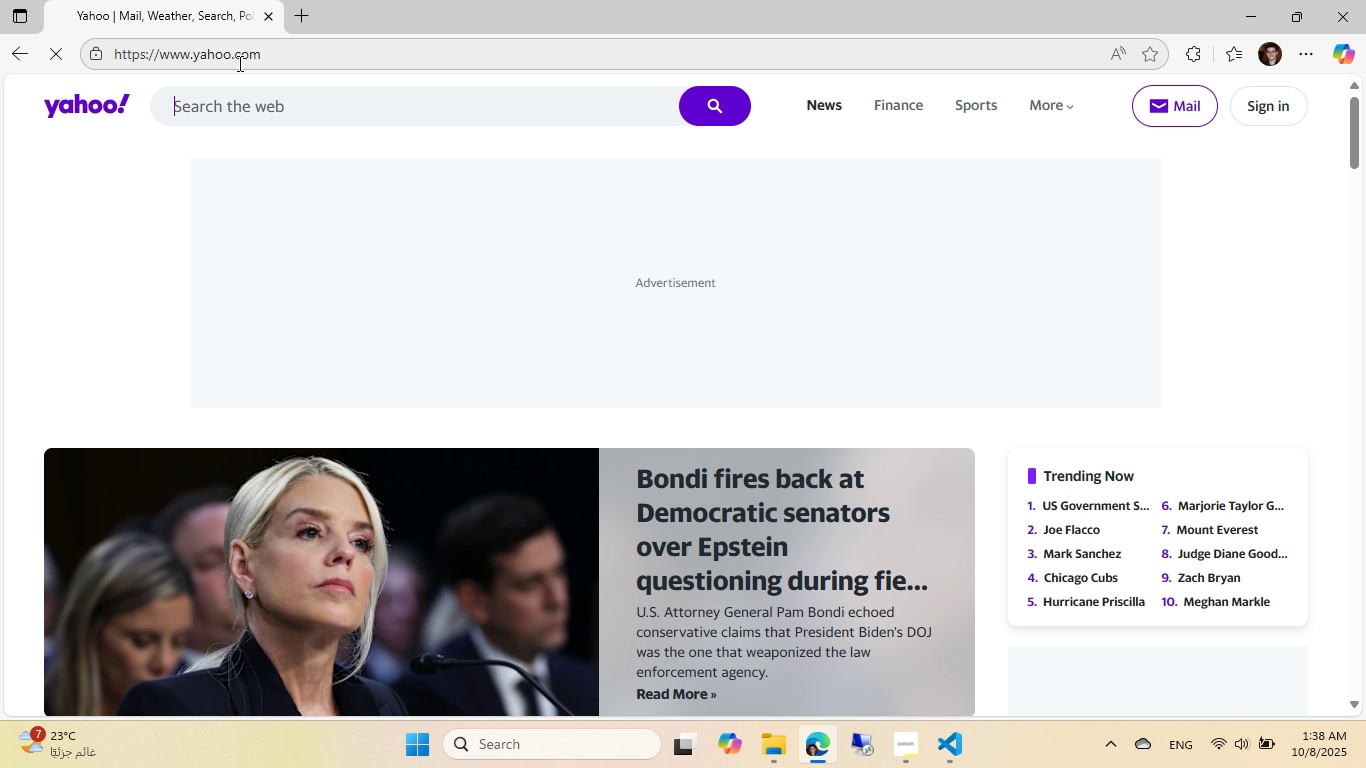 
wait(9.12)
 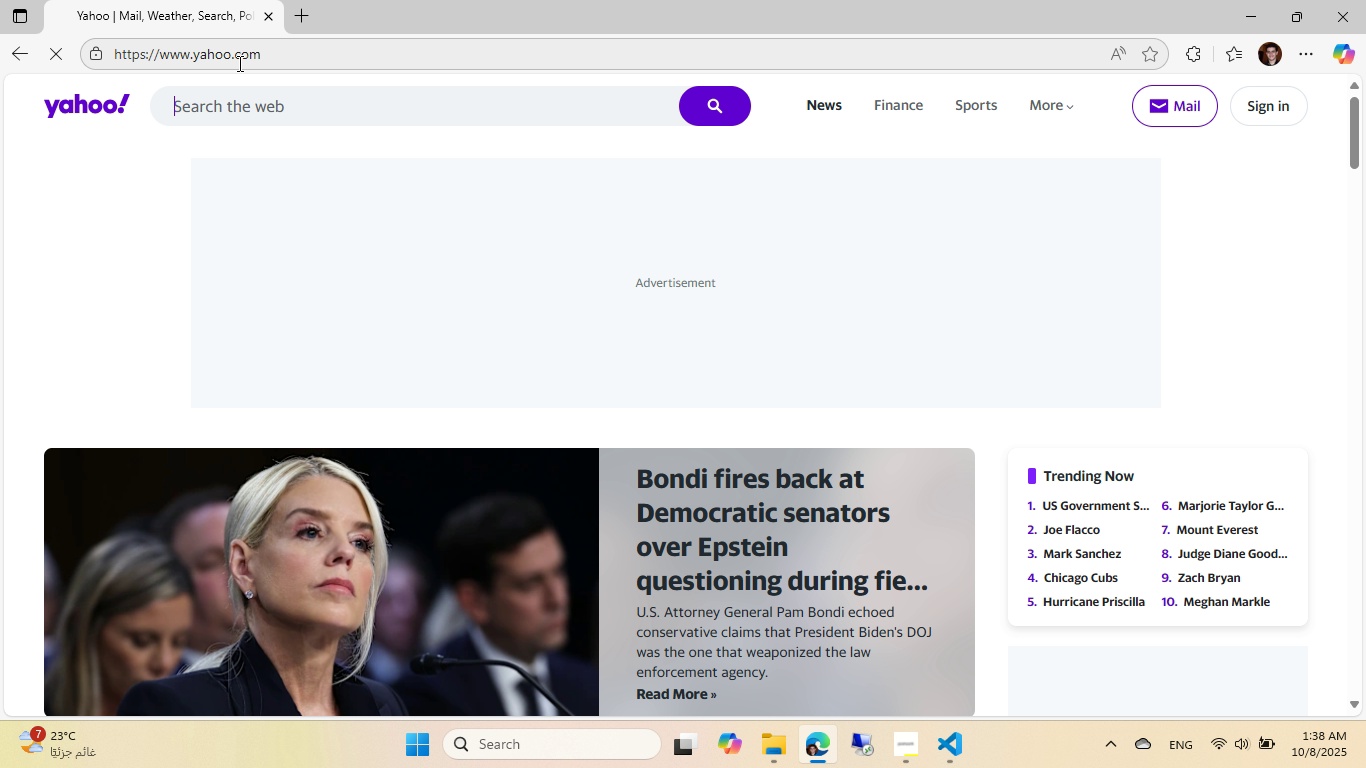 
left_click([91, 52])
 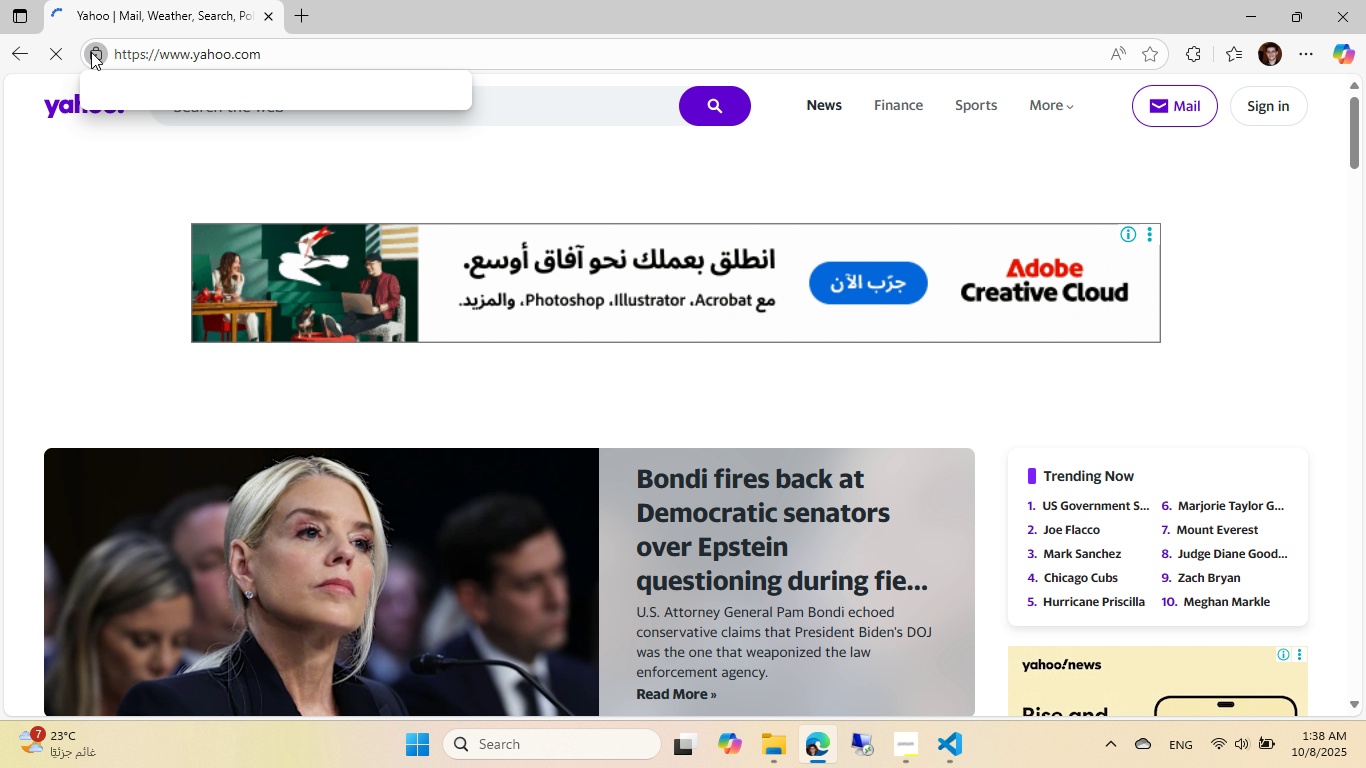 
mouse_move([180, 120])
 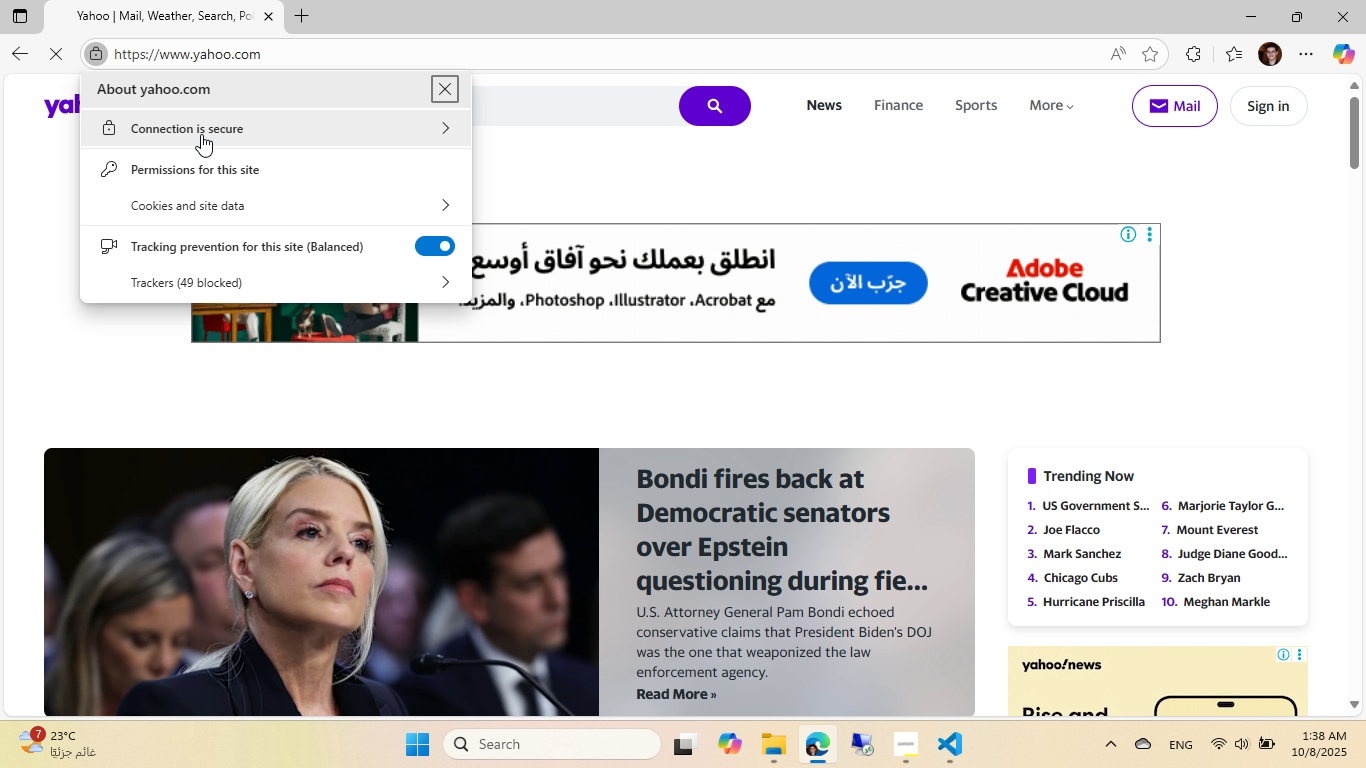 
left_click([201, 134])
 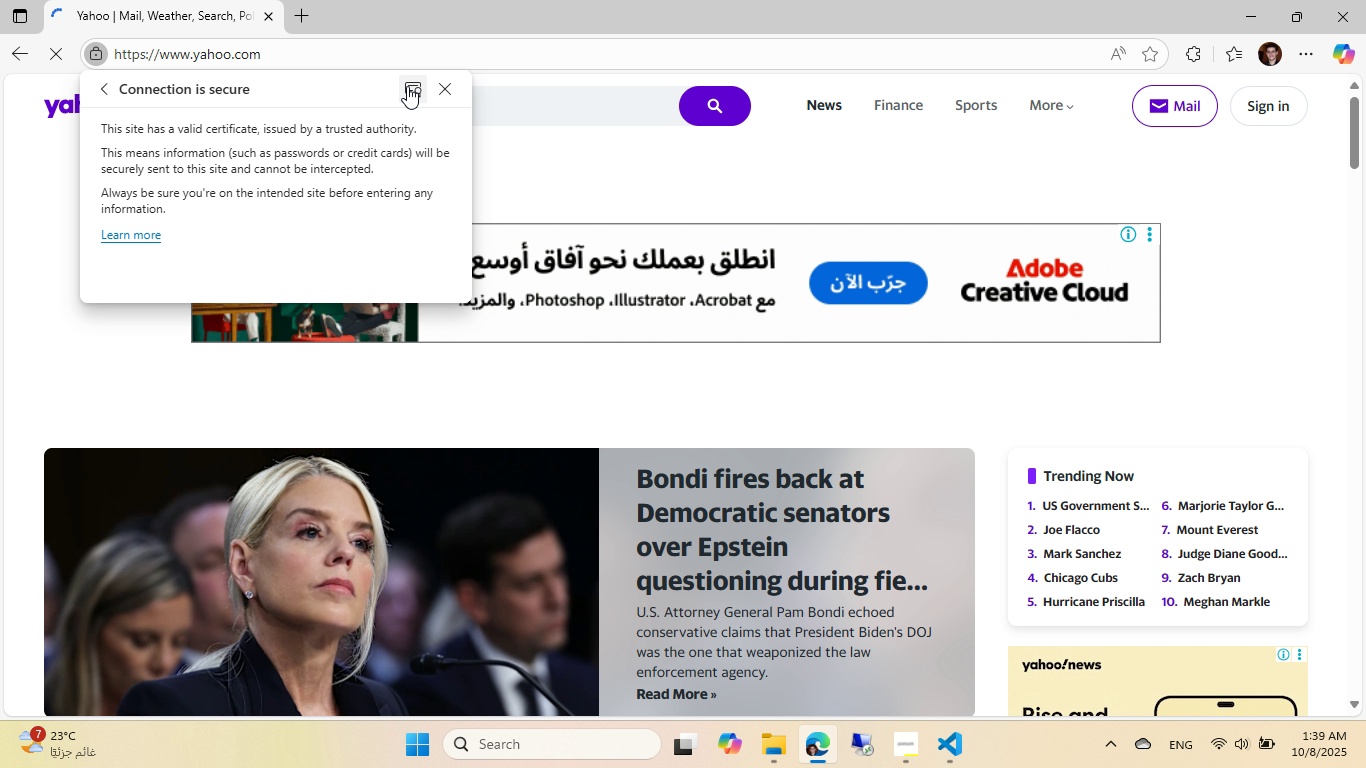 
left_click([409, 86])
 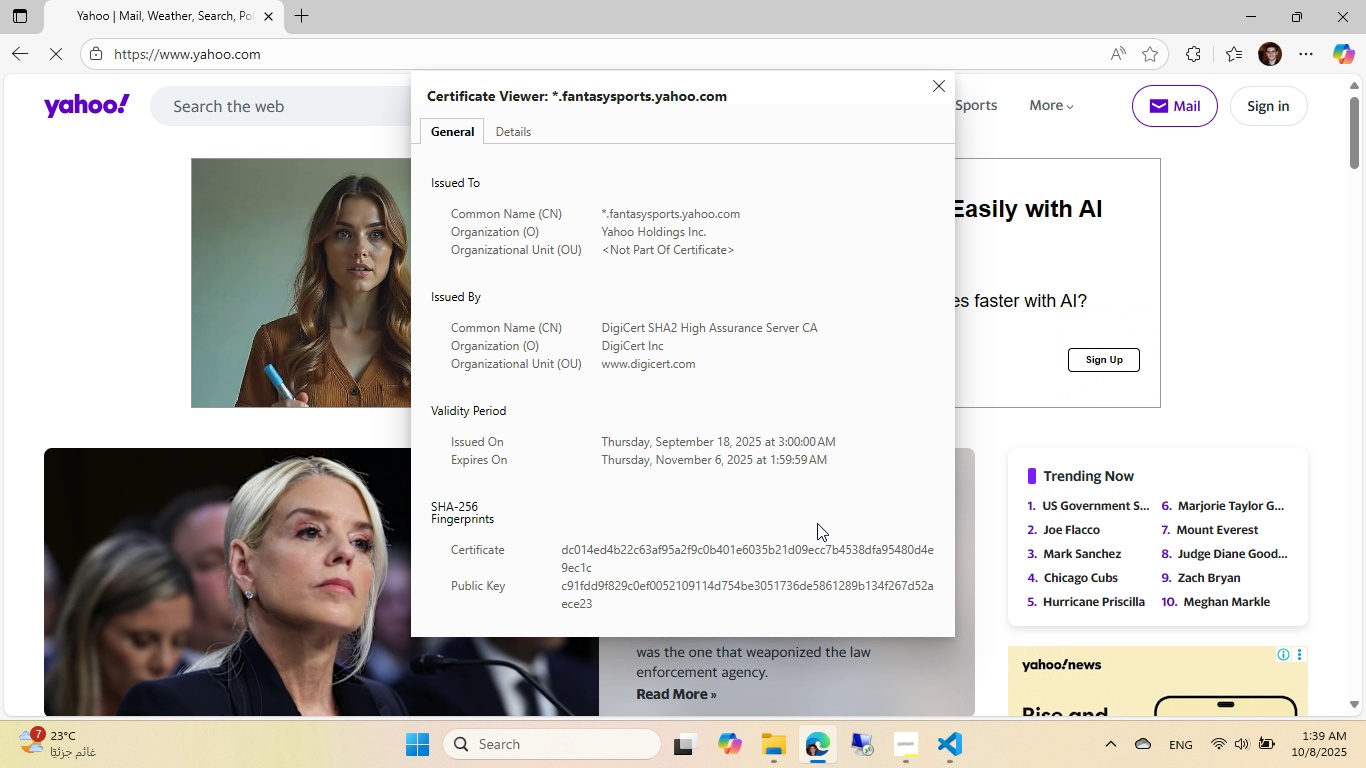 
wait(29.13)
 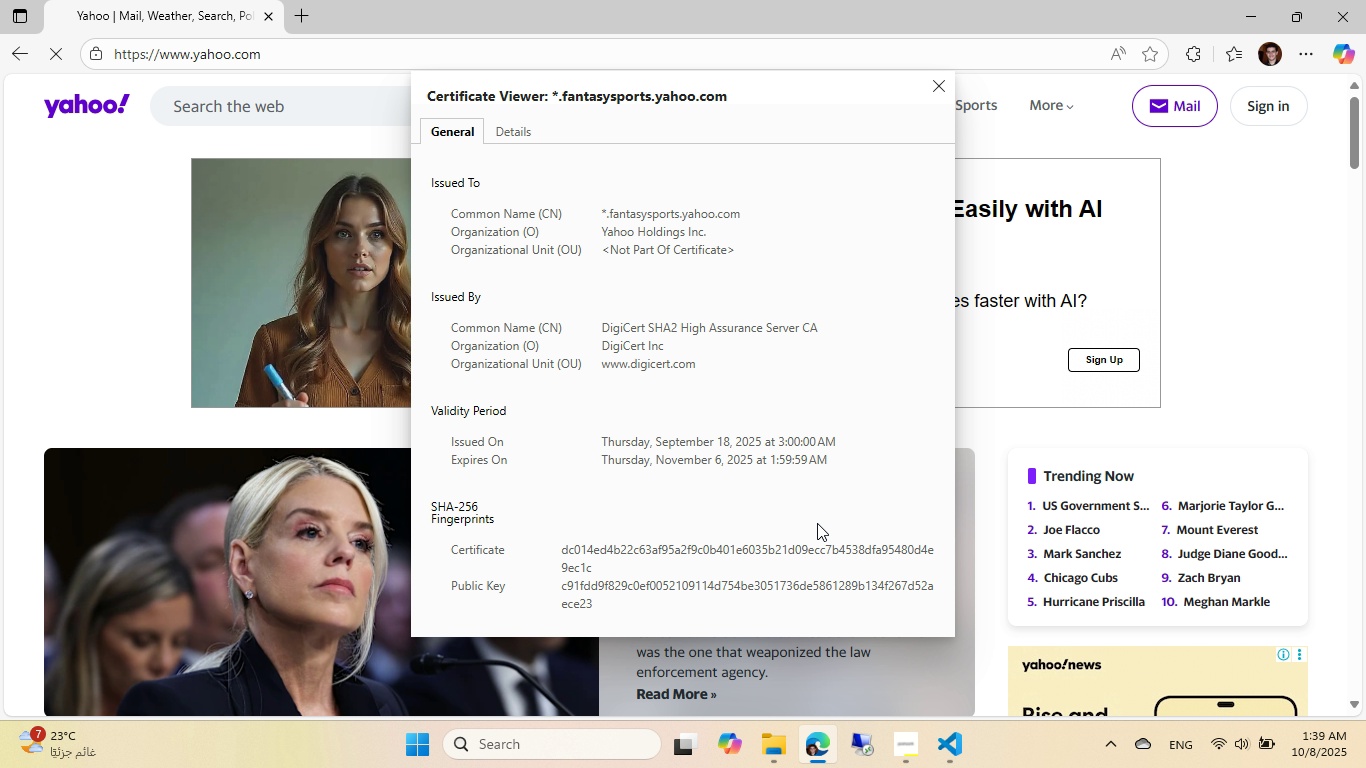 
left_click([941, 87])
 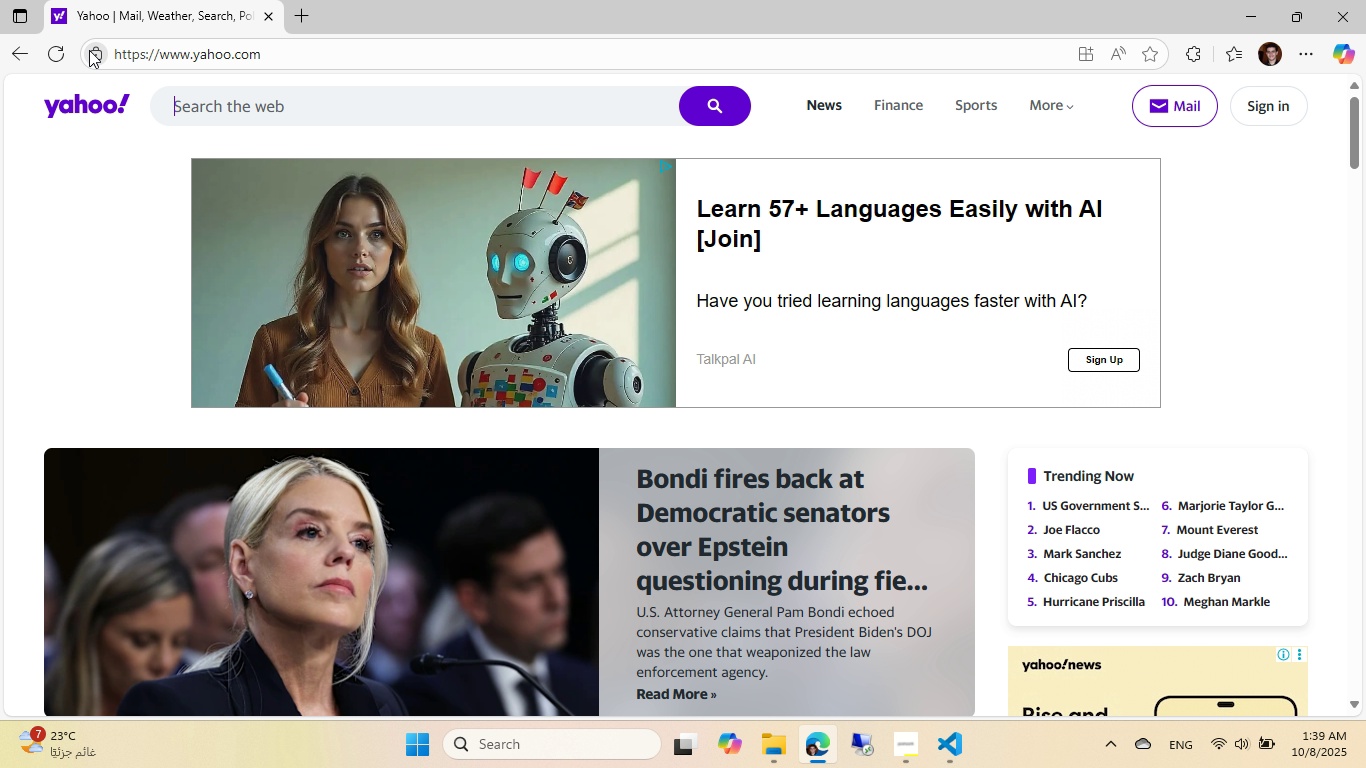 
left_click([89, 50])
 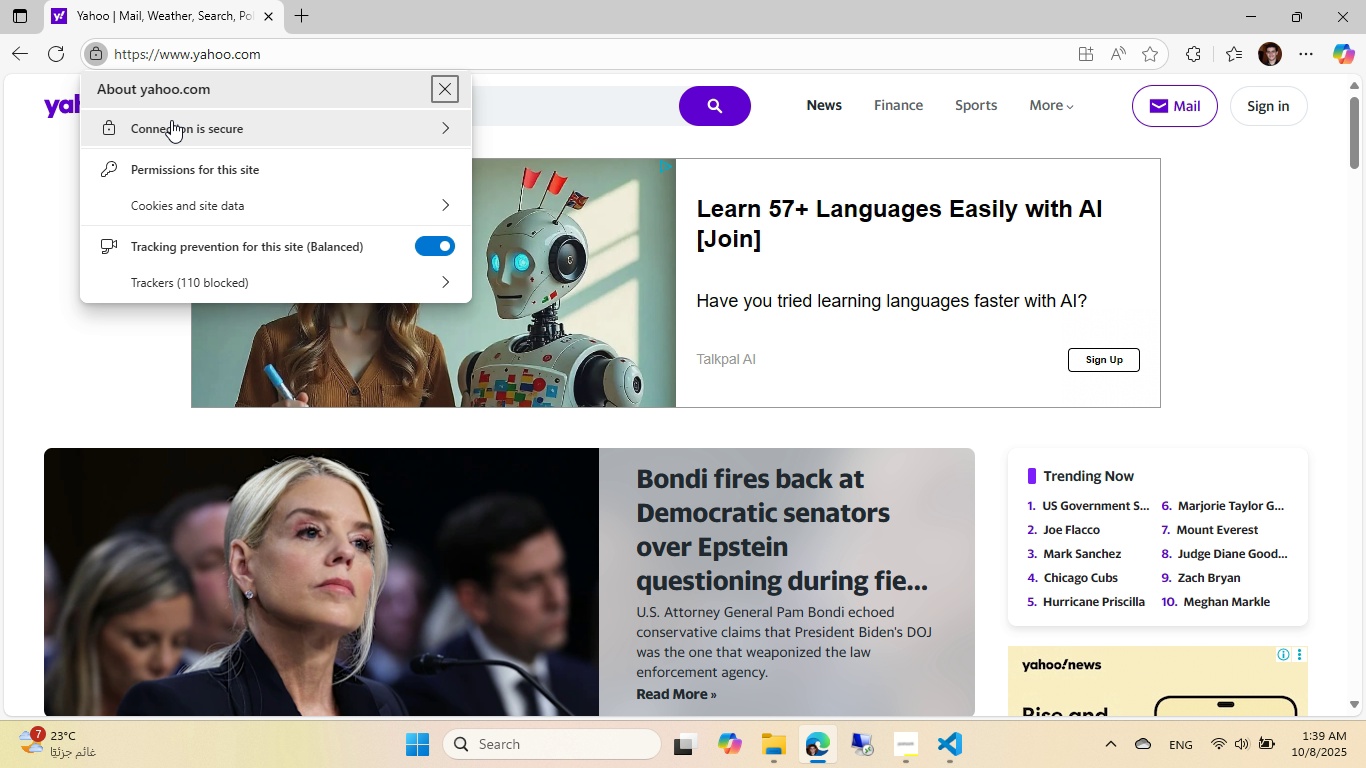 
left_click([175, 124])
 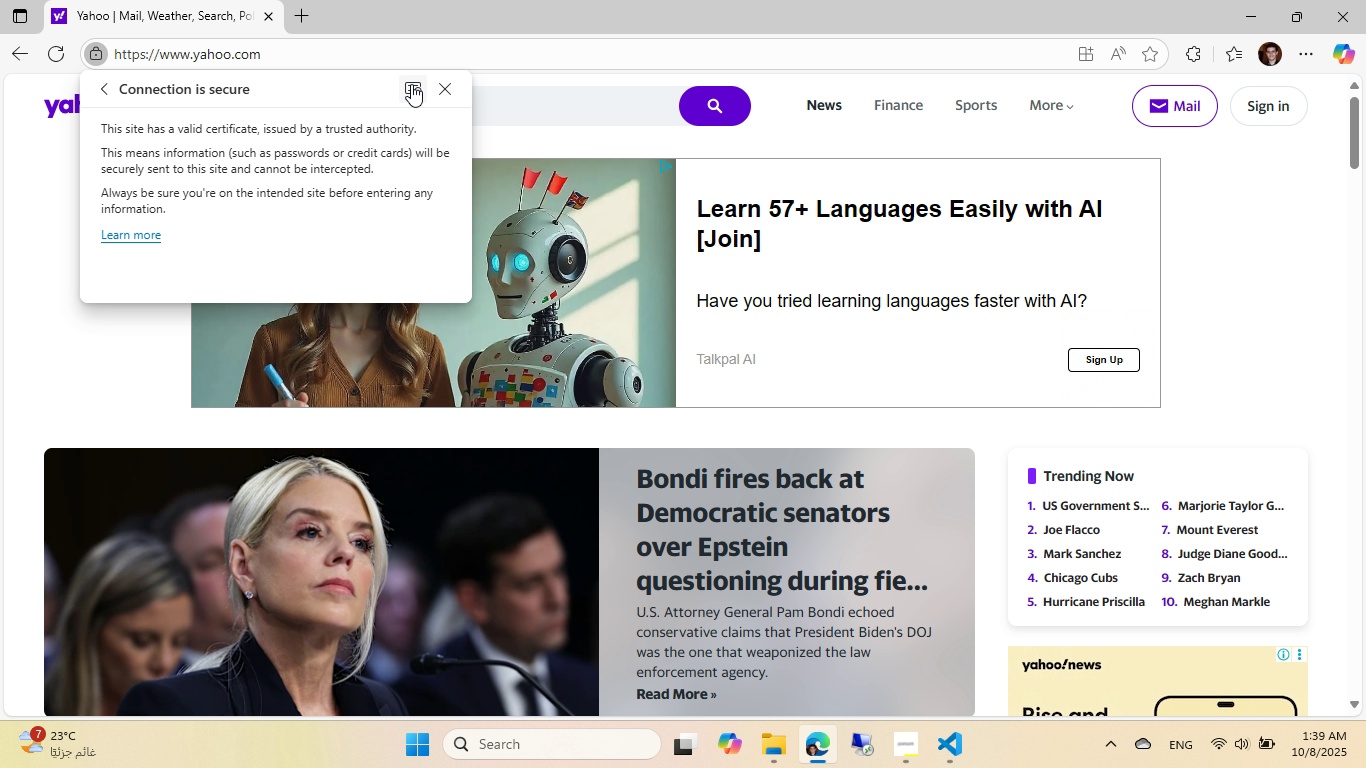 
left_click([411, 84])
 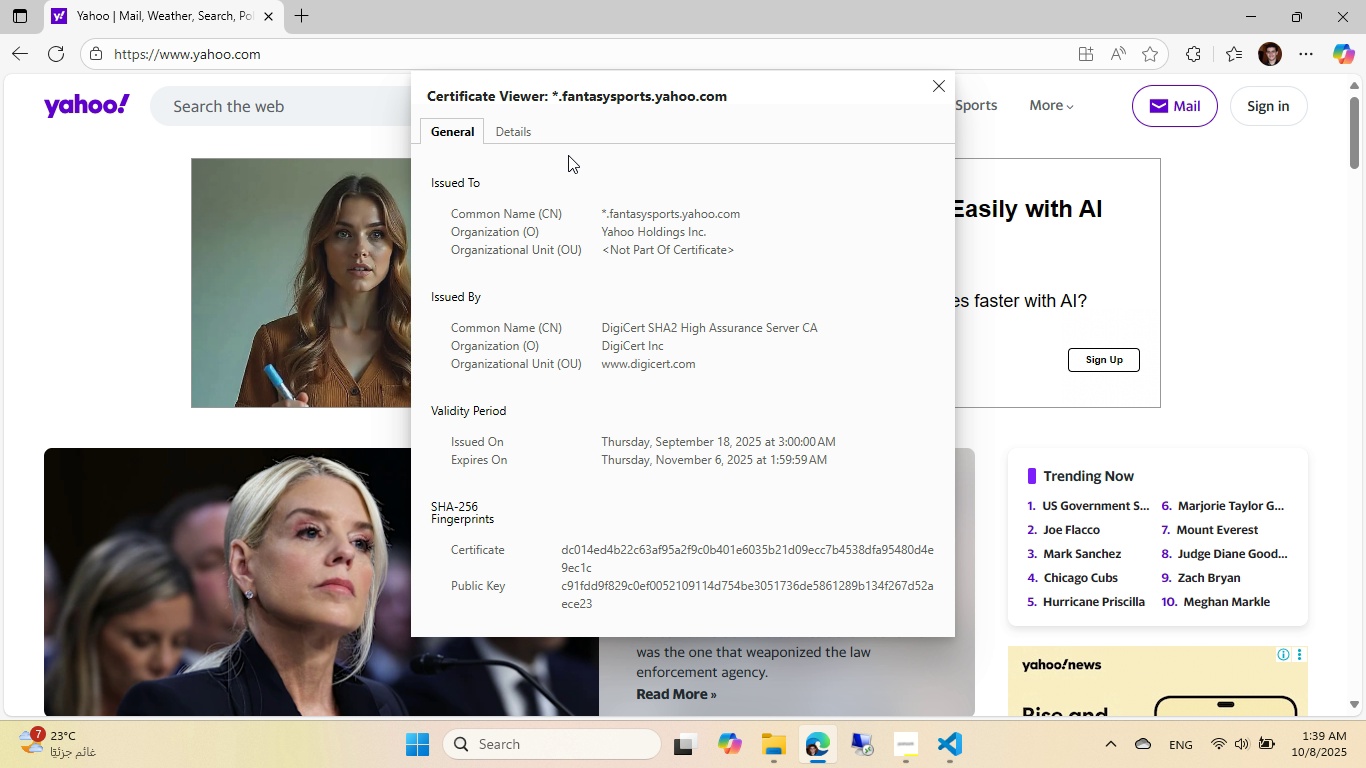 
left_click([519, 125])
 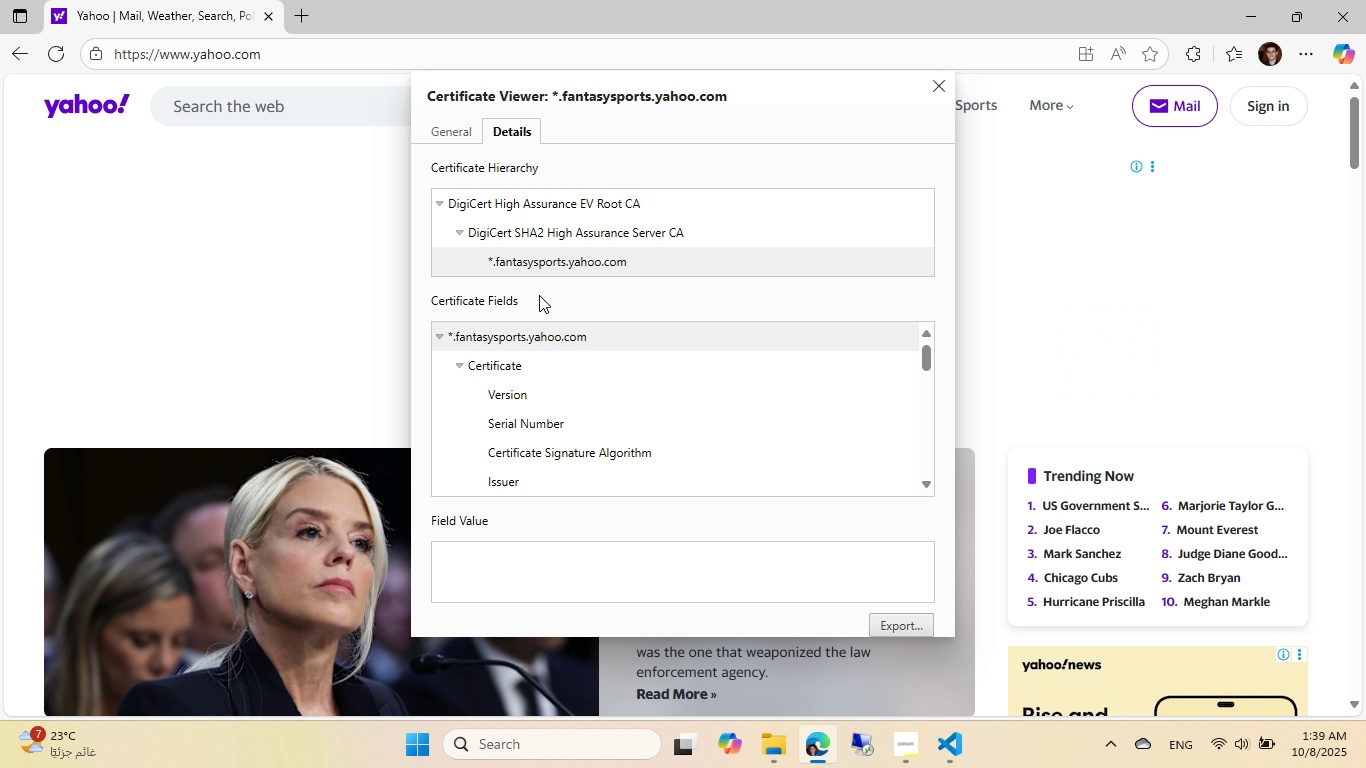 
scroll: coordinate [576, 399], scroll_direction: down, amount: 4.0
 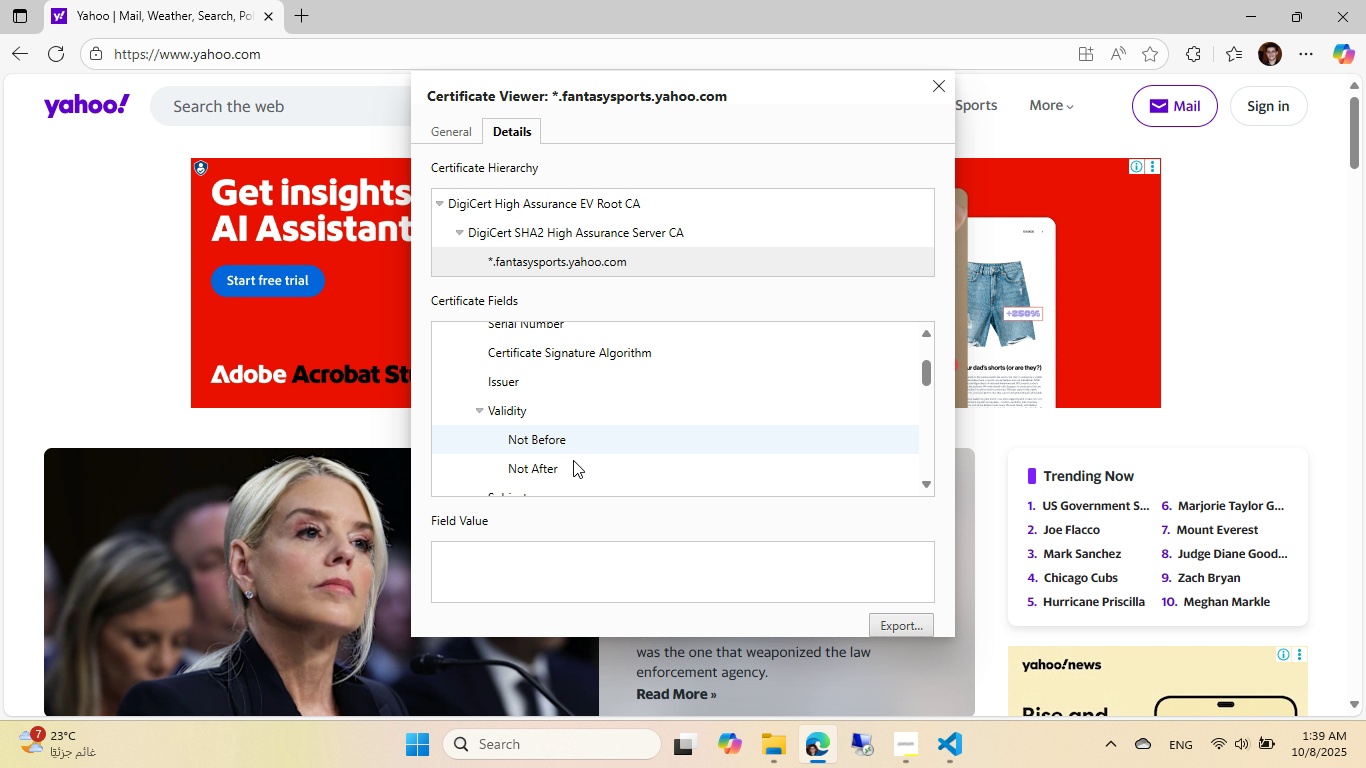 
left_click([573, 466])
 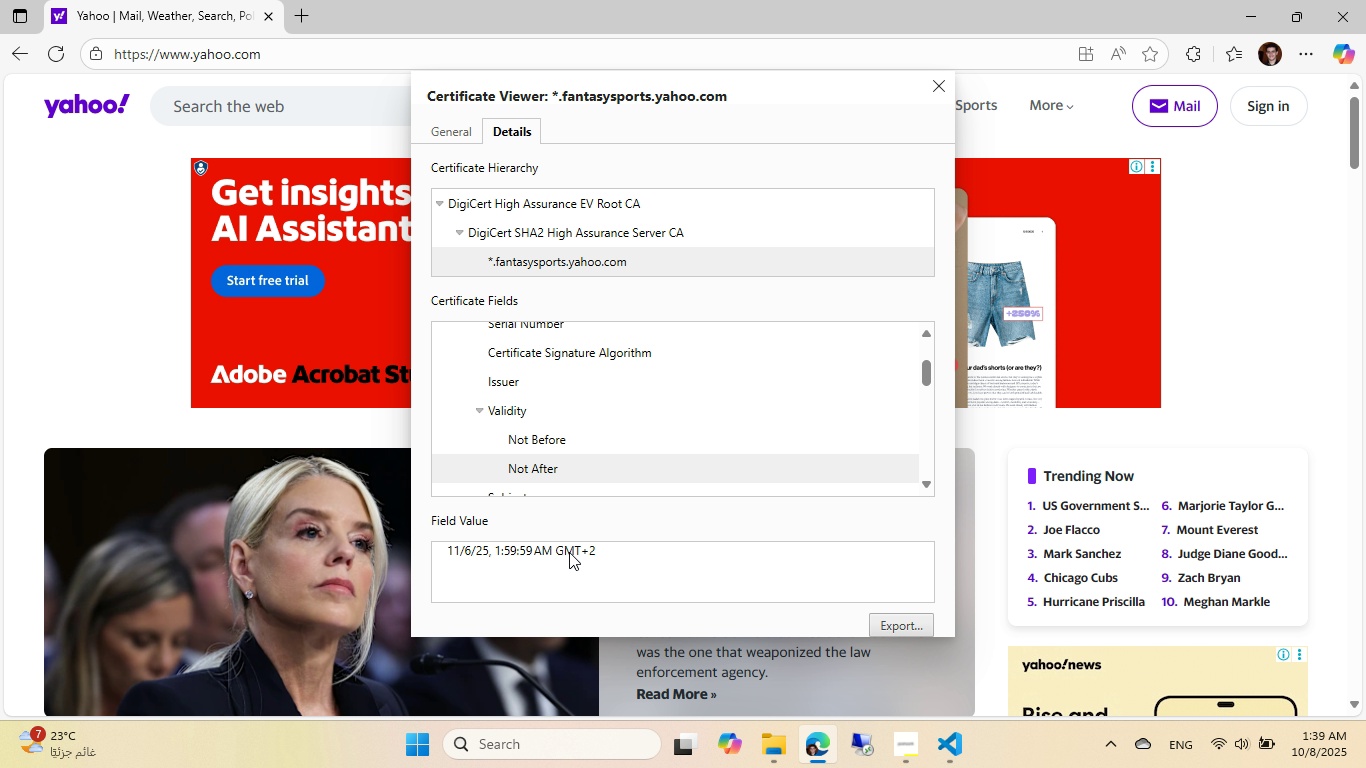 
scroll: coordinate [564, 409], scroll_direction: down, amount: 1.0
 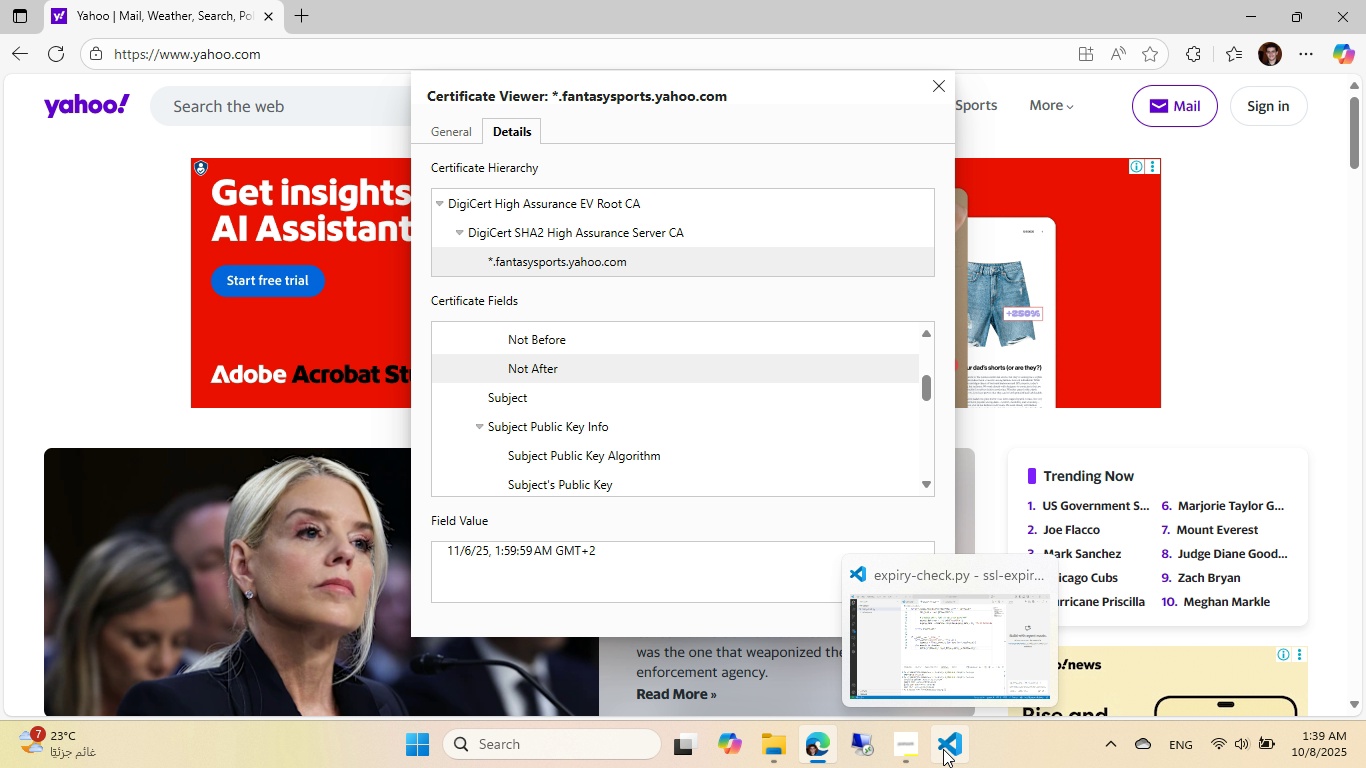 
wait(5.85)
 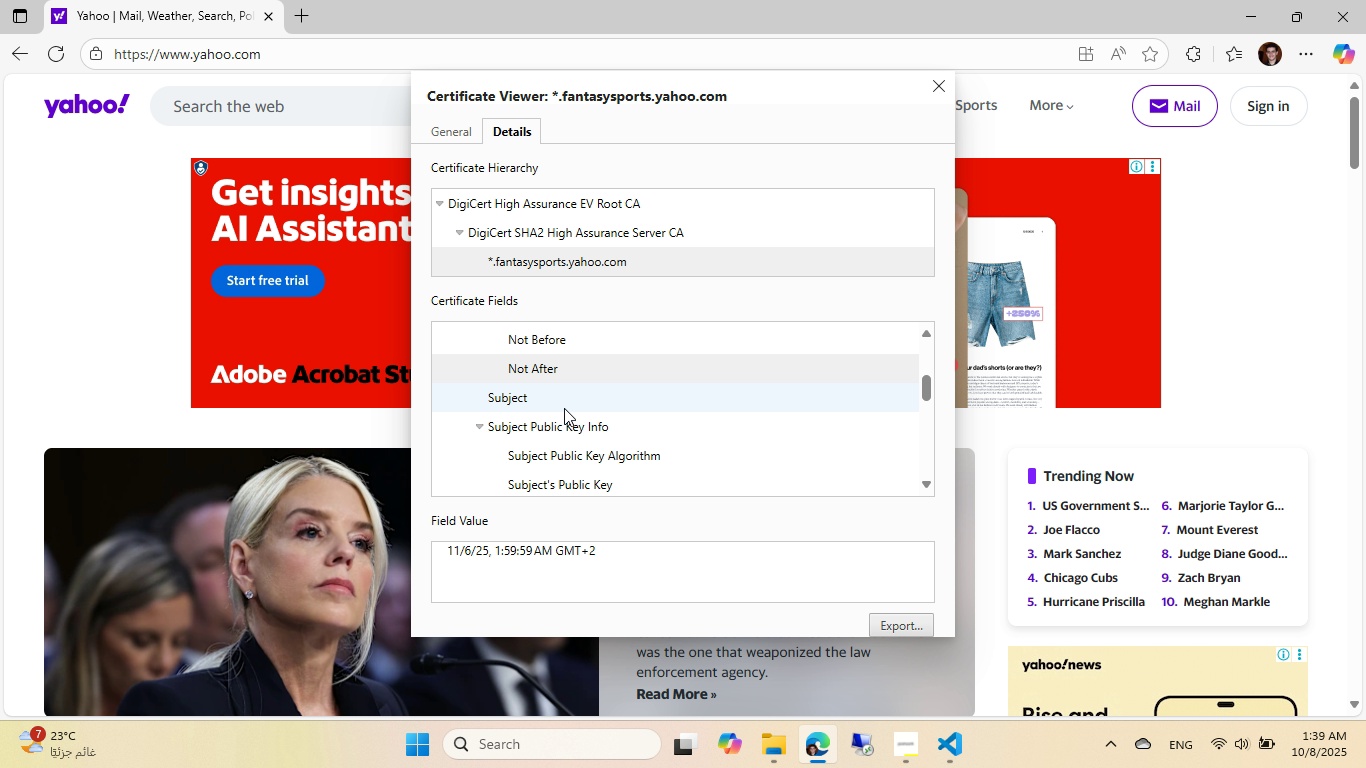 
left_click([458, 137])
 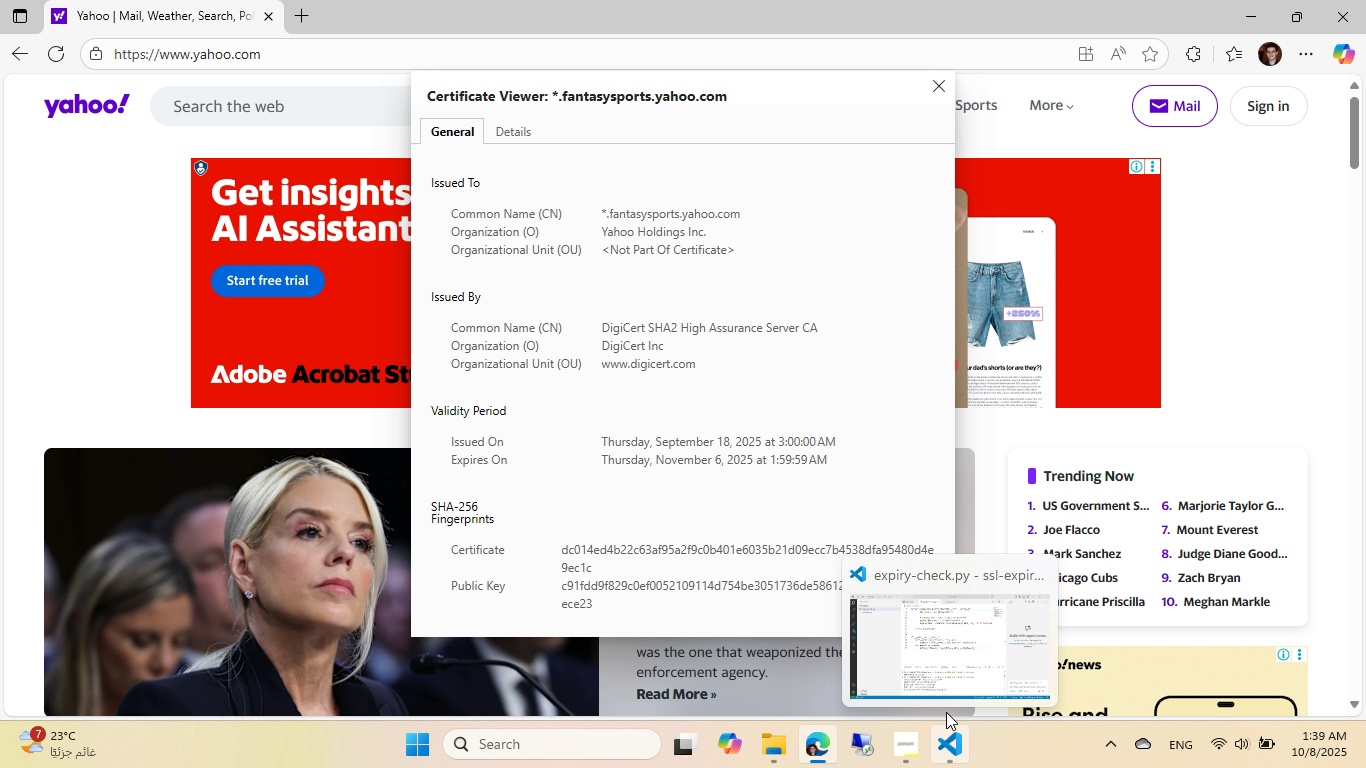 
mouse_move([930, 651])
 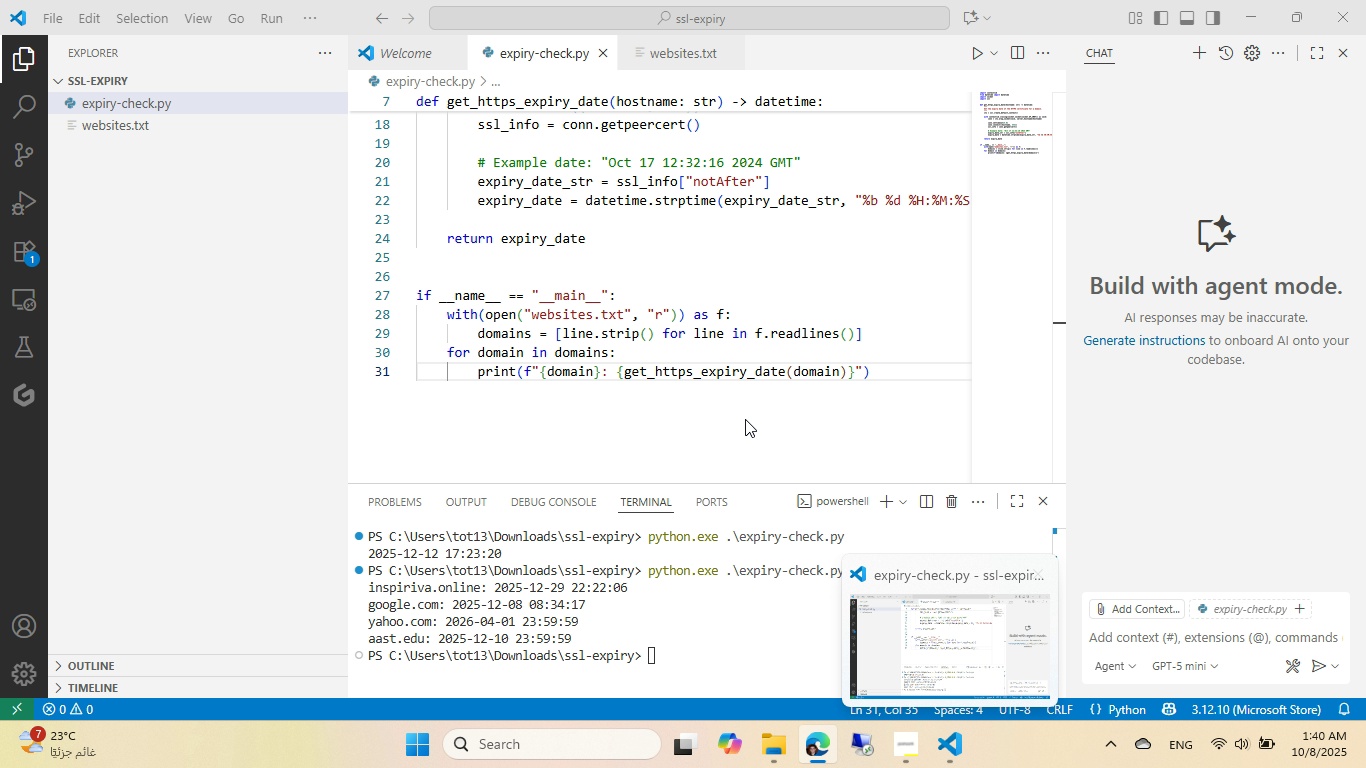 
mouse_move([734, 410])
 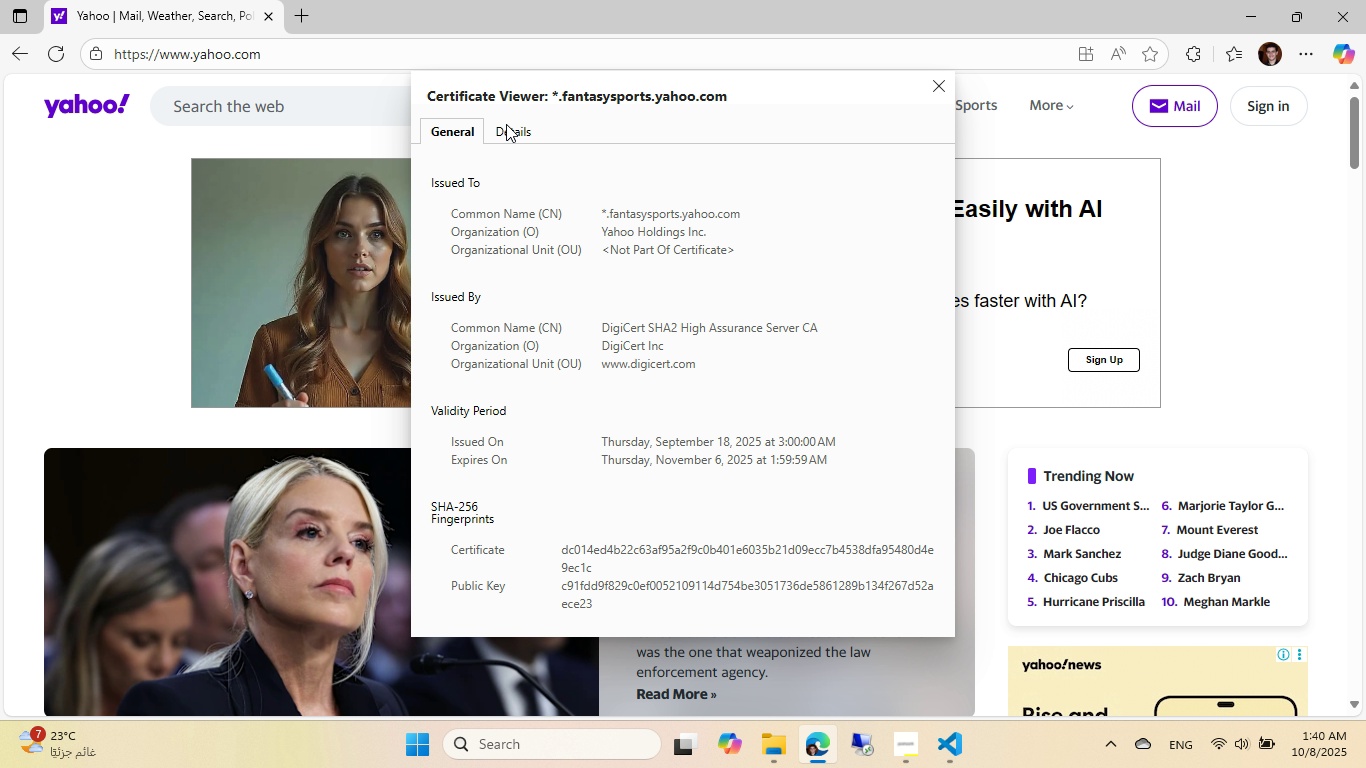 
left_click([506, 124])
 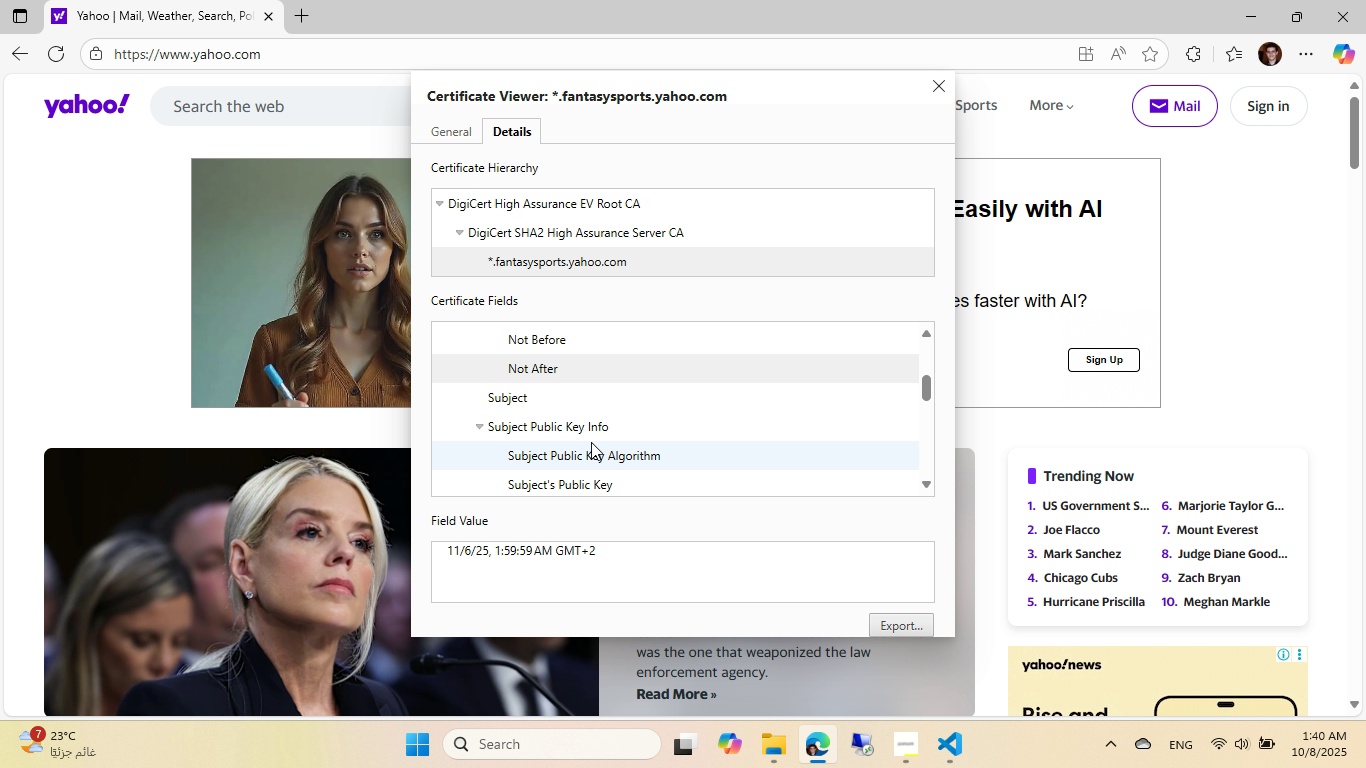 
scroll: coordinate [595, 423], scroll_direction: down, amount: 1.0
 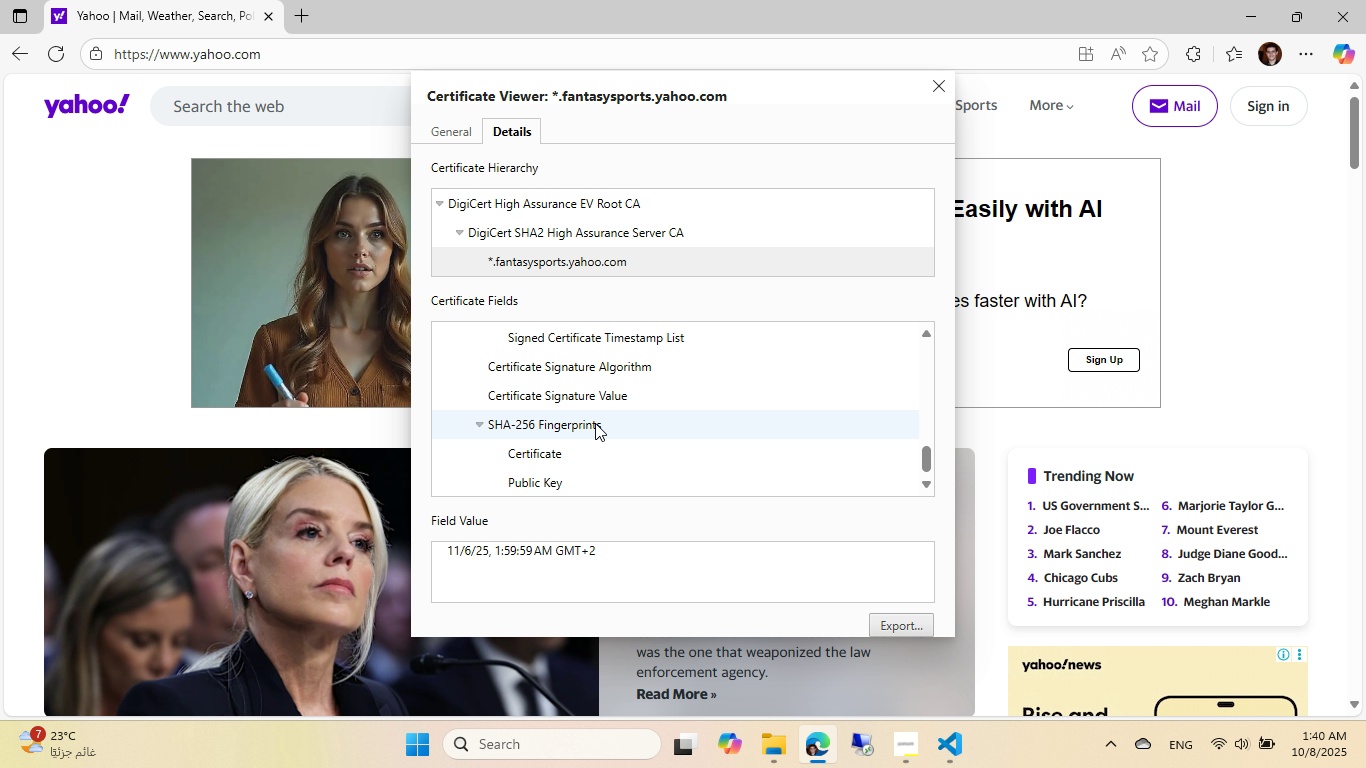 
scroll: coordinate [595, 423], scroll_direction: up, amount: 8.0
 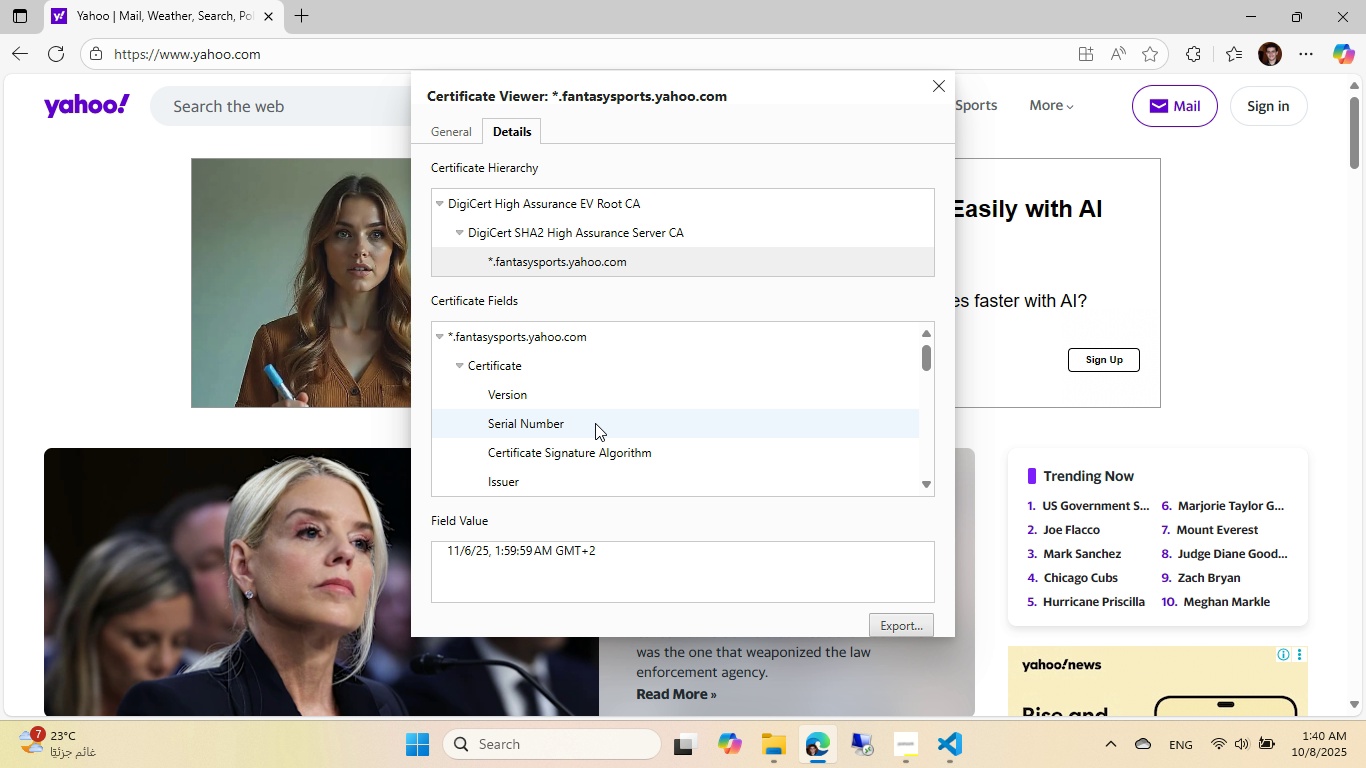 
scroll: coordinate [595, 423], scroll_direction: down, amount: 1.0
 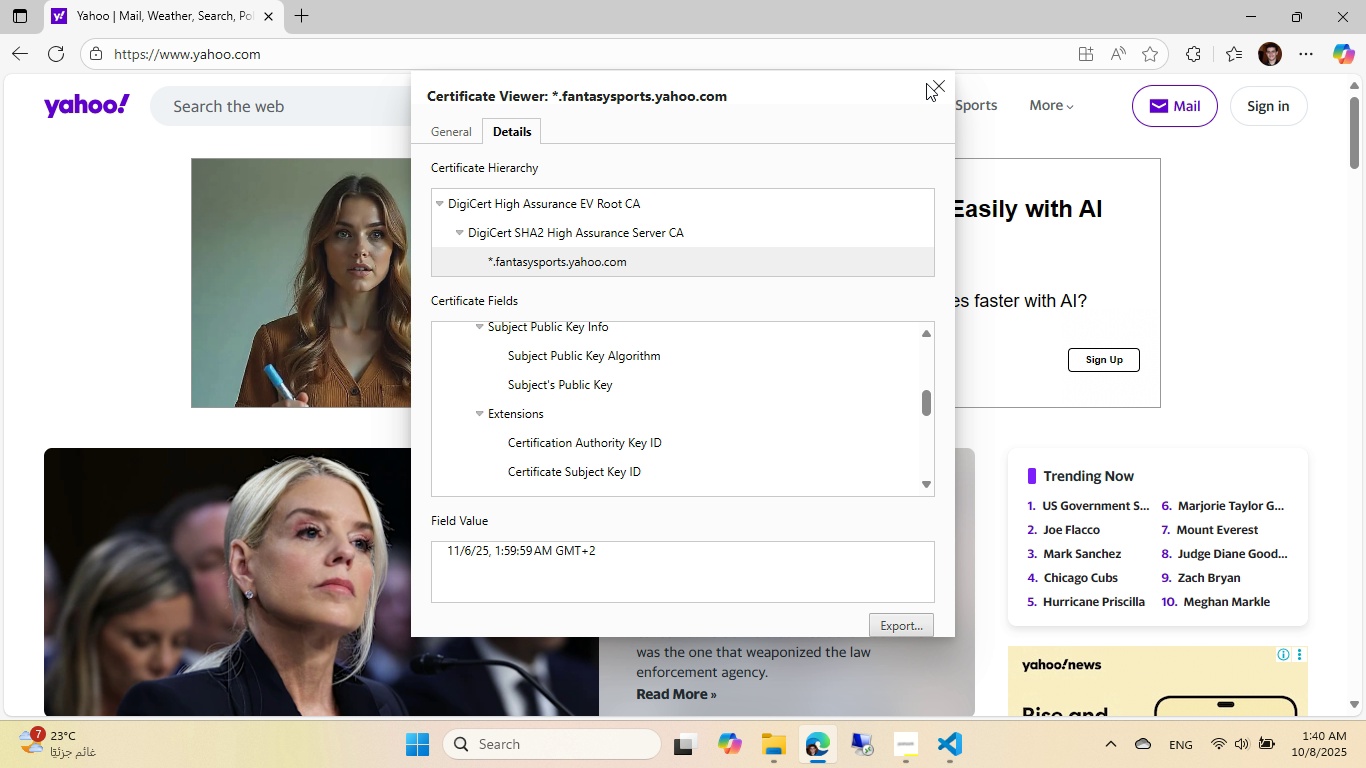 
left_click([938, 85])
 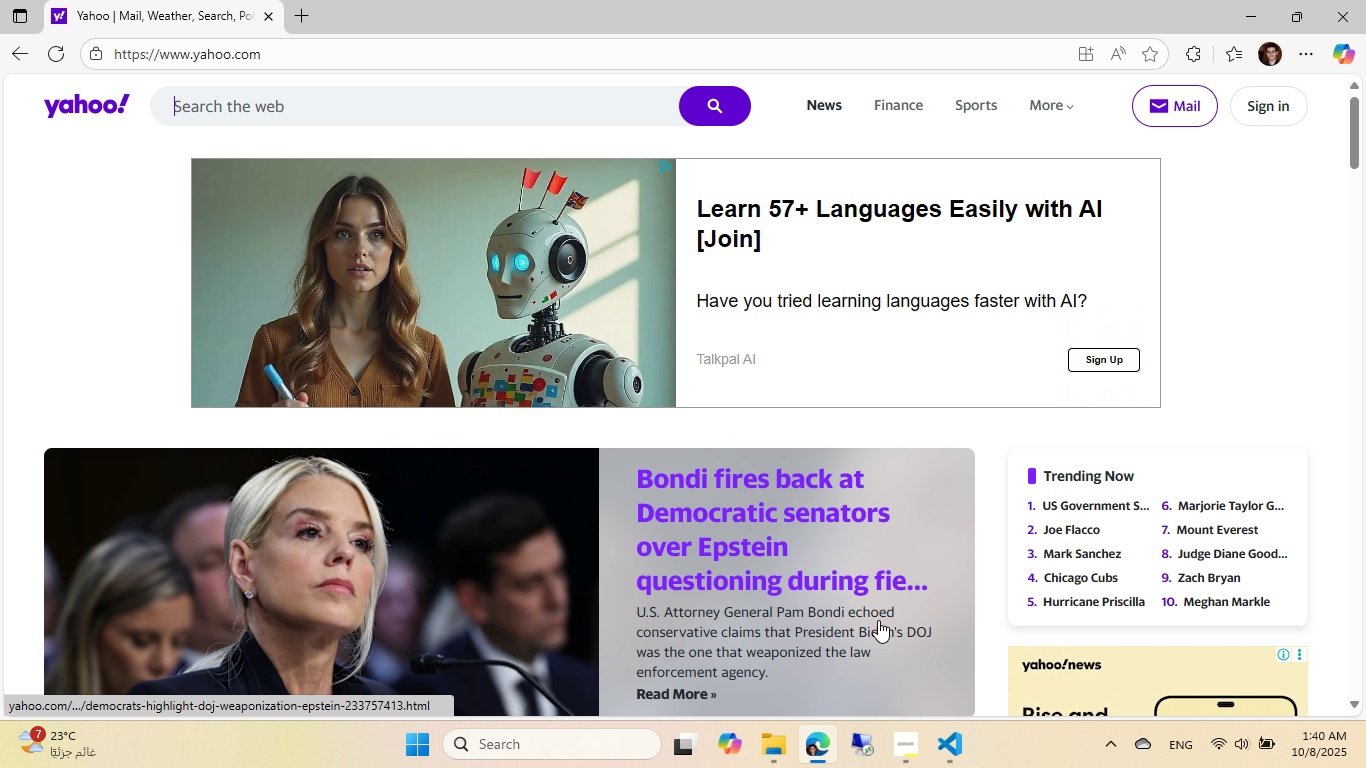 
left_click([949, 748])
 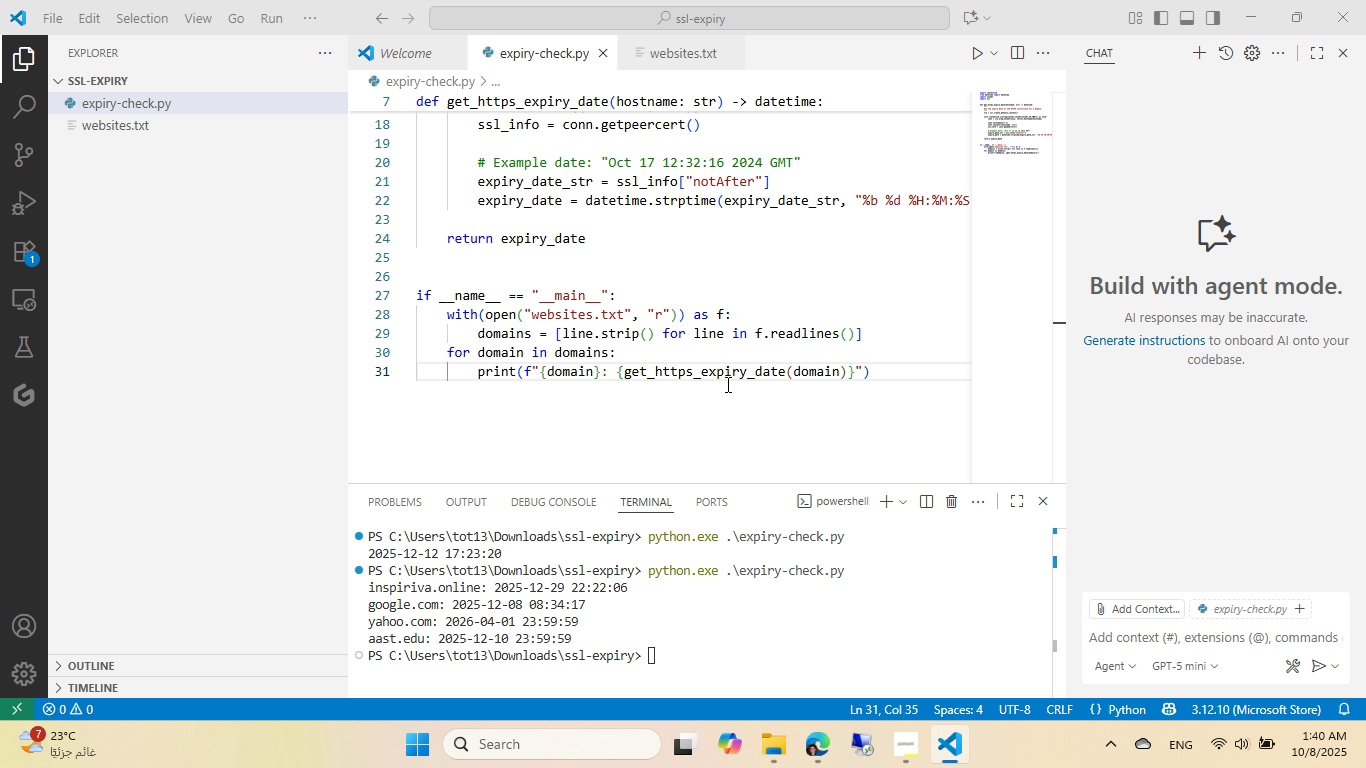 
scroll: coordinate [679, 311], scroll_direction: up, amount: 2.0
 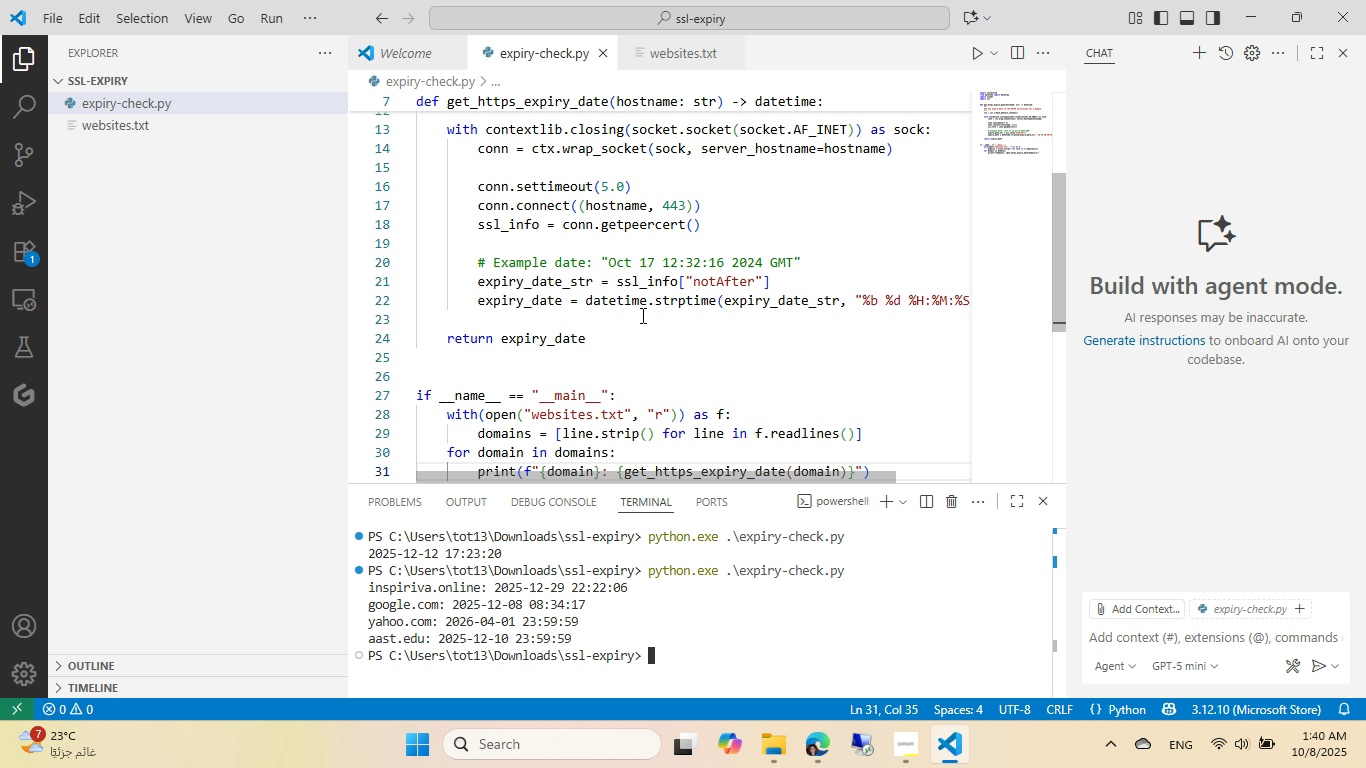 
left_click([641, 315])
 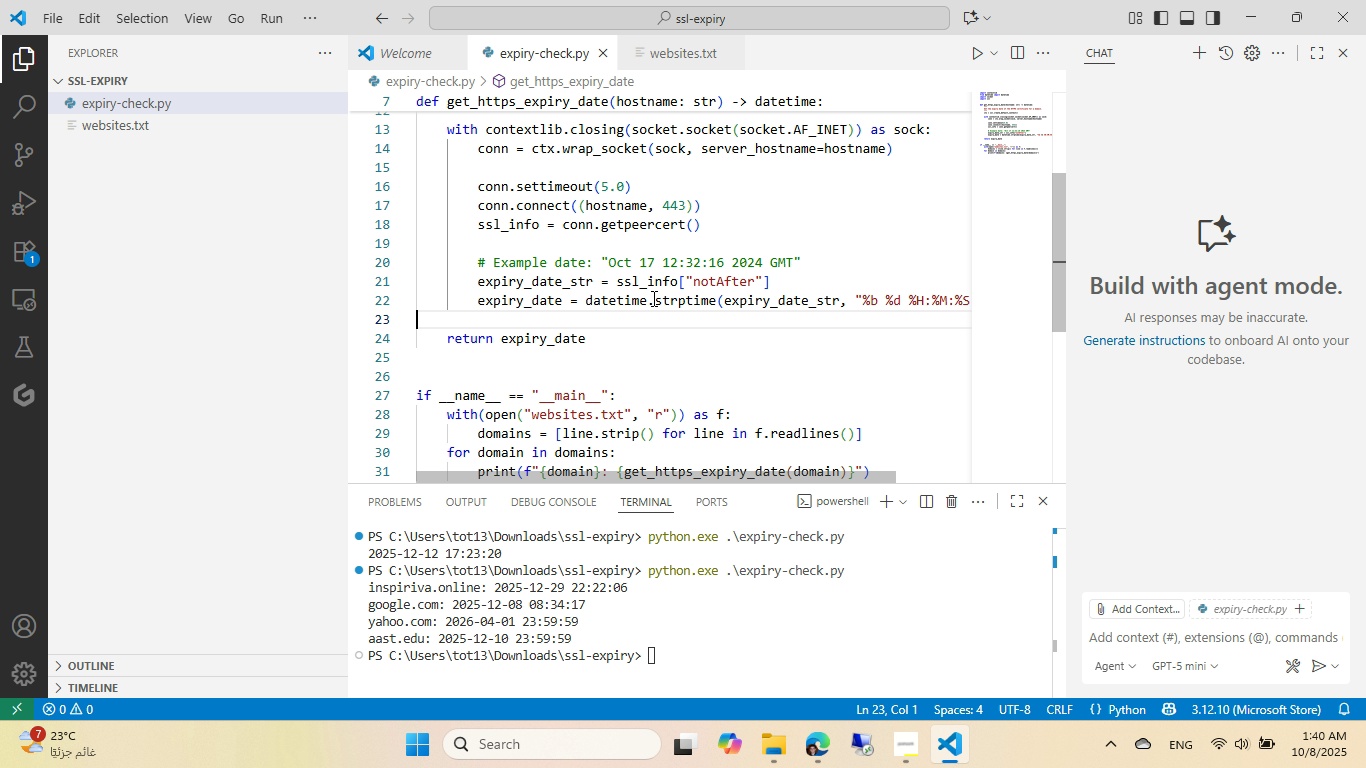 
wait(6.82)
 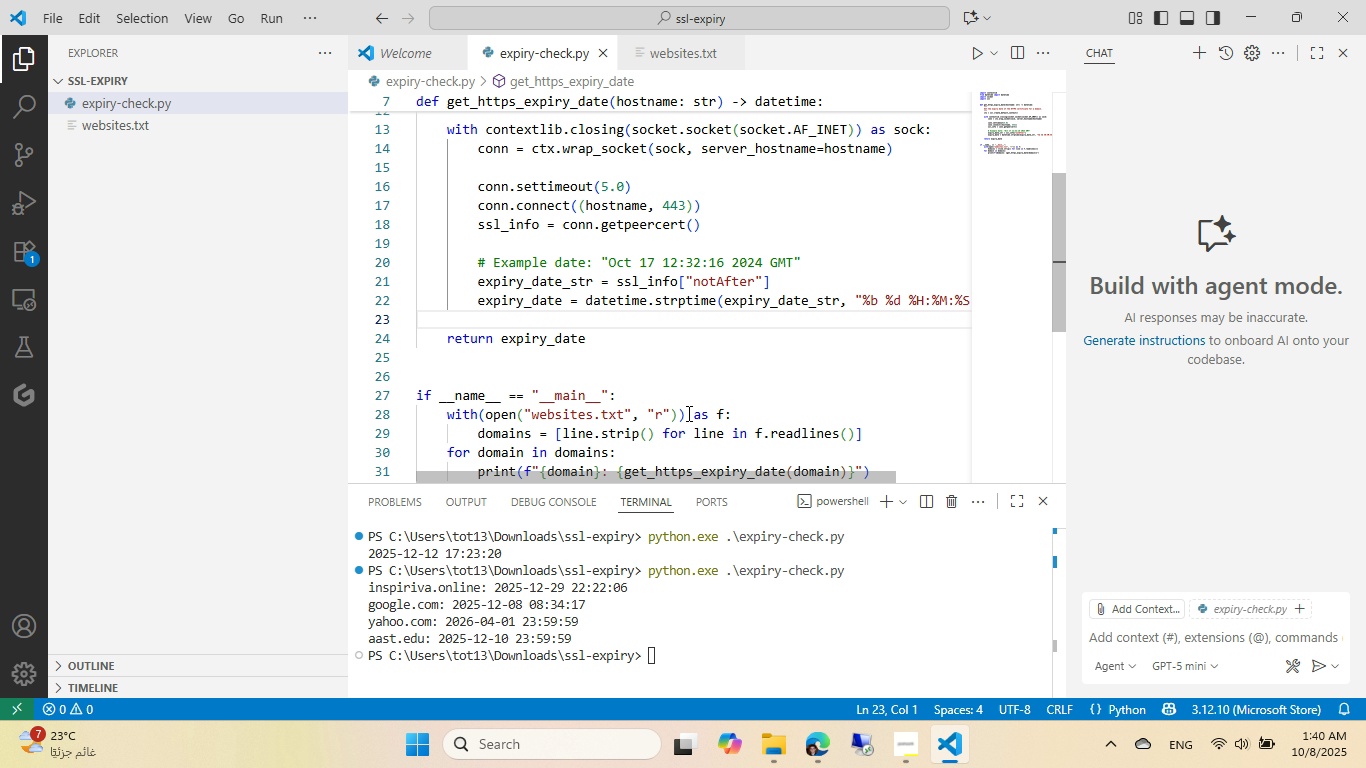 
left_click([654, 322])
 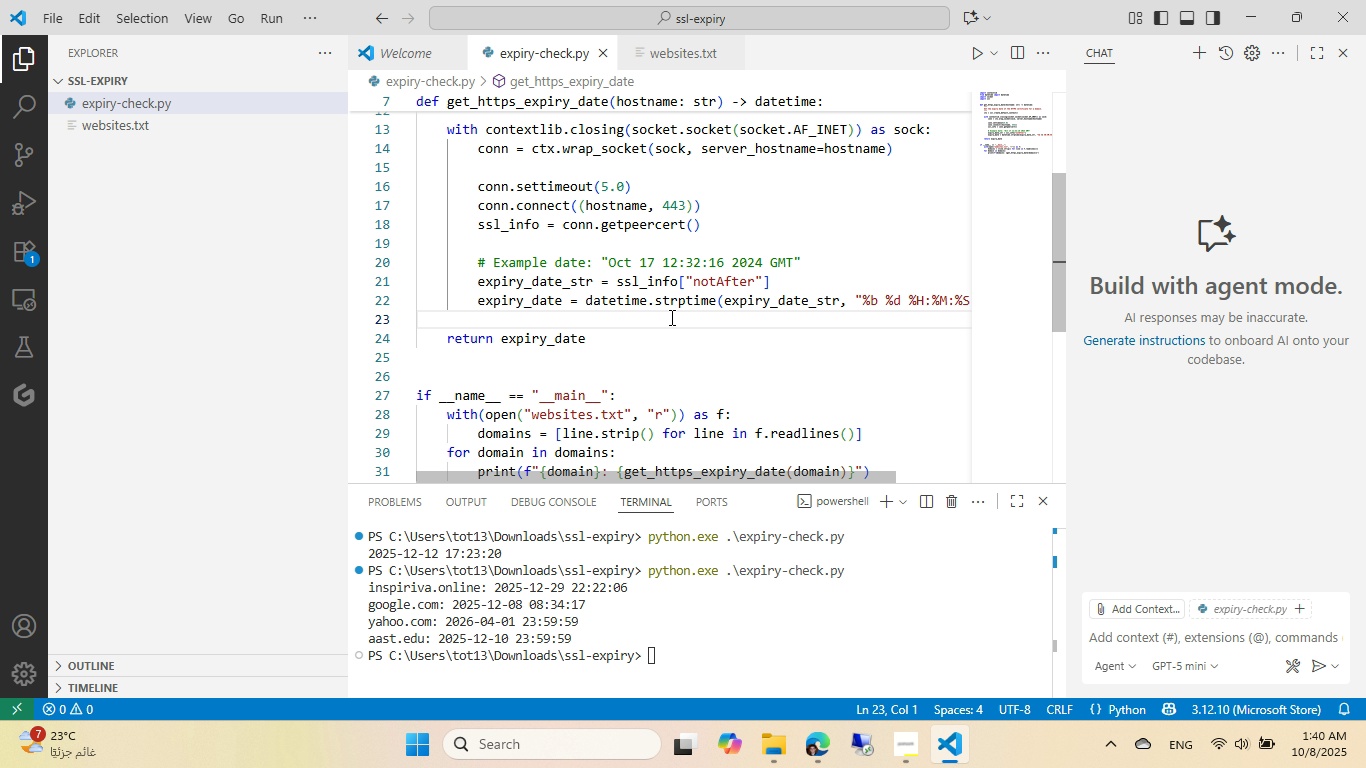 
left_click([790, 279])
 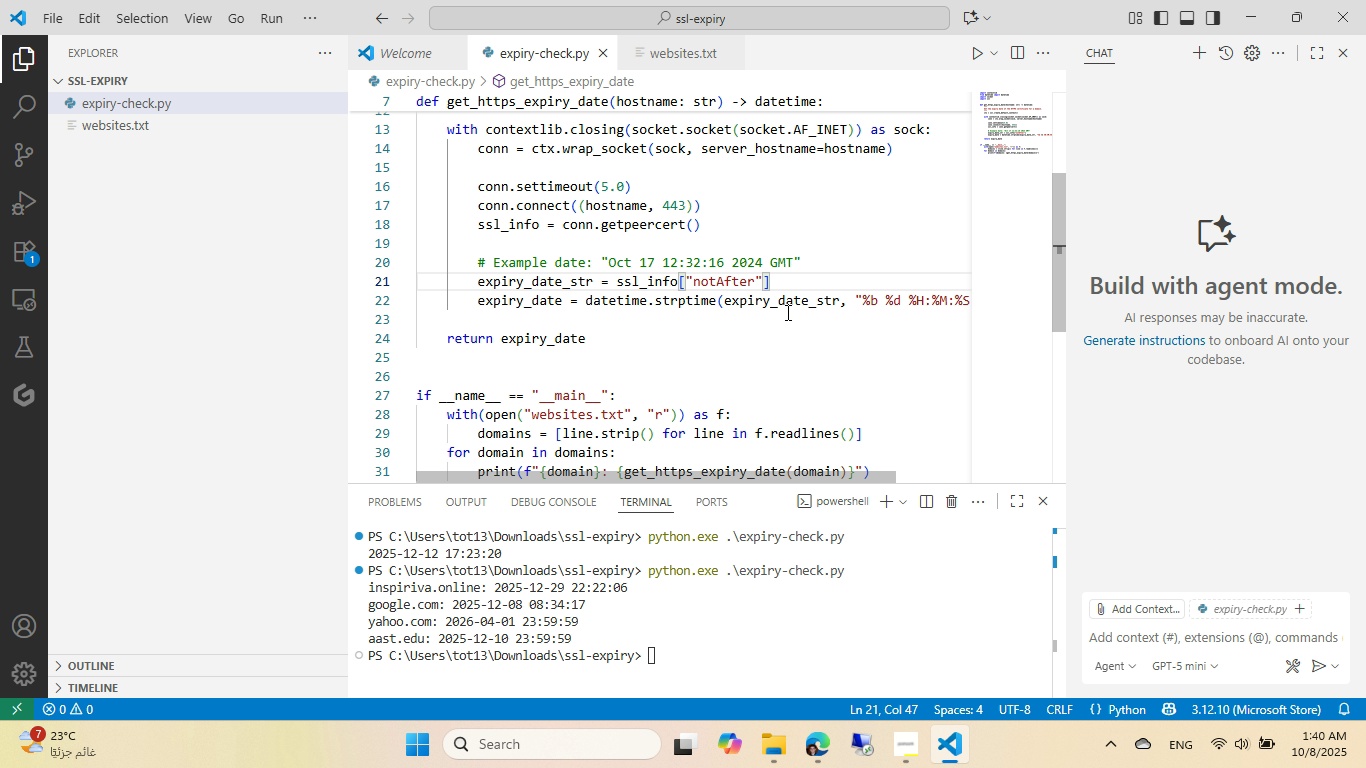 
key(NumpadEnter)
type(pri)
key(Tab)
key(Tab)
 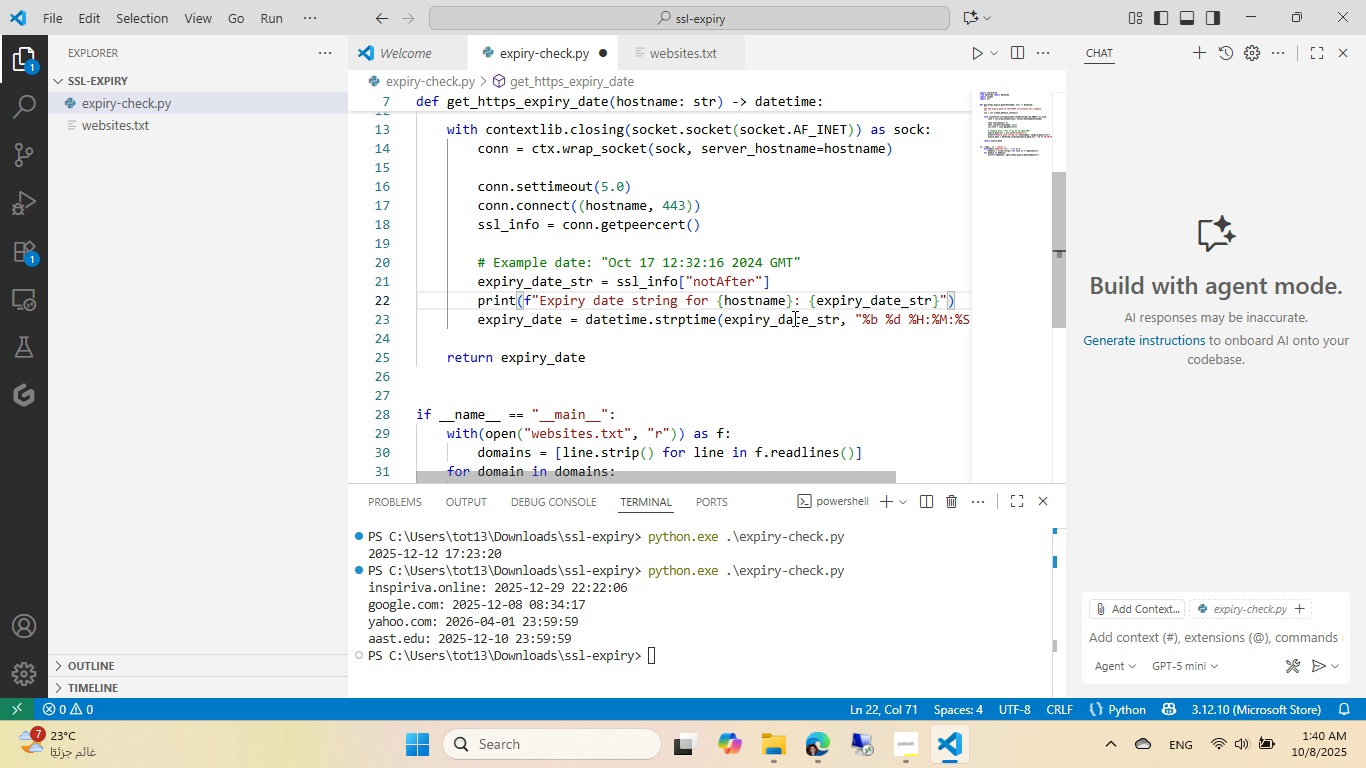 
double_click([863, 296])
 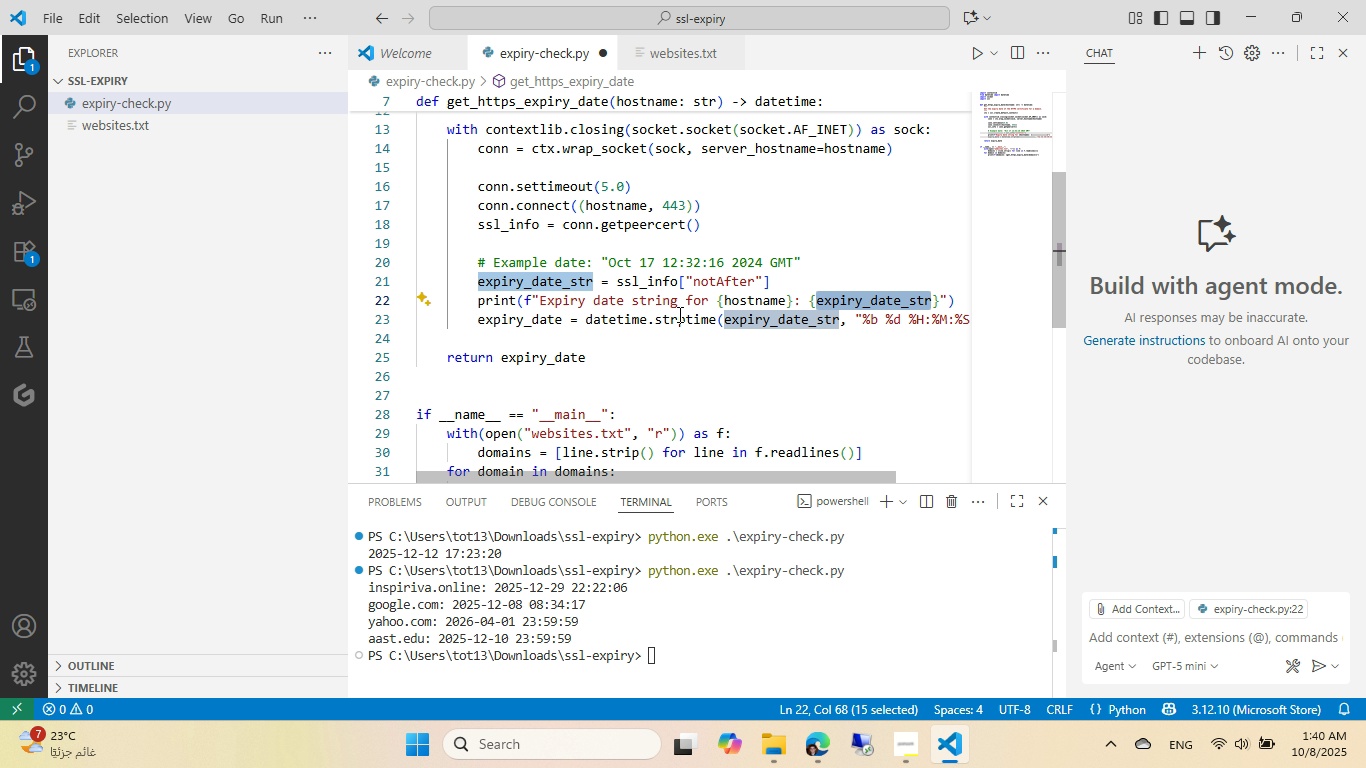 
key(Control+ControlLeft)
 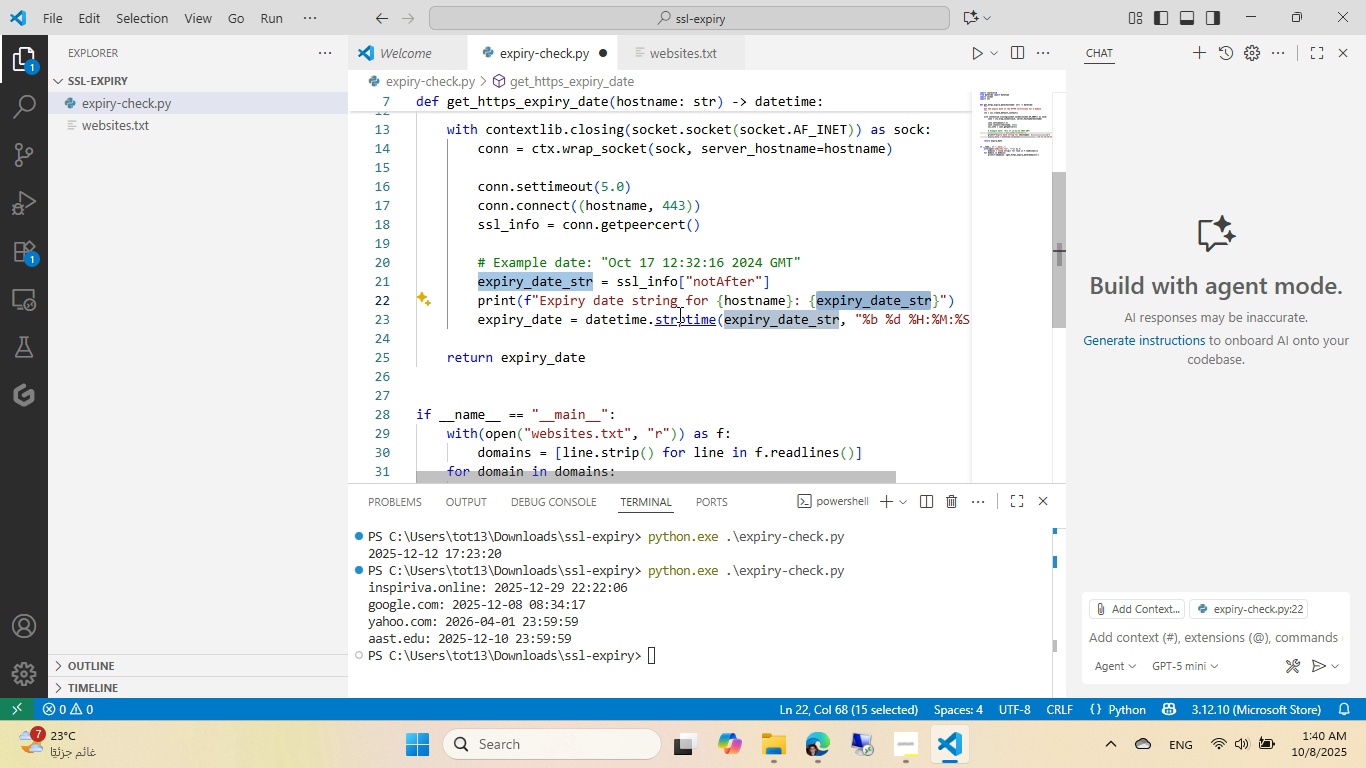 
key(Control+S)
 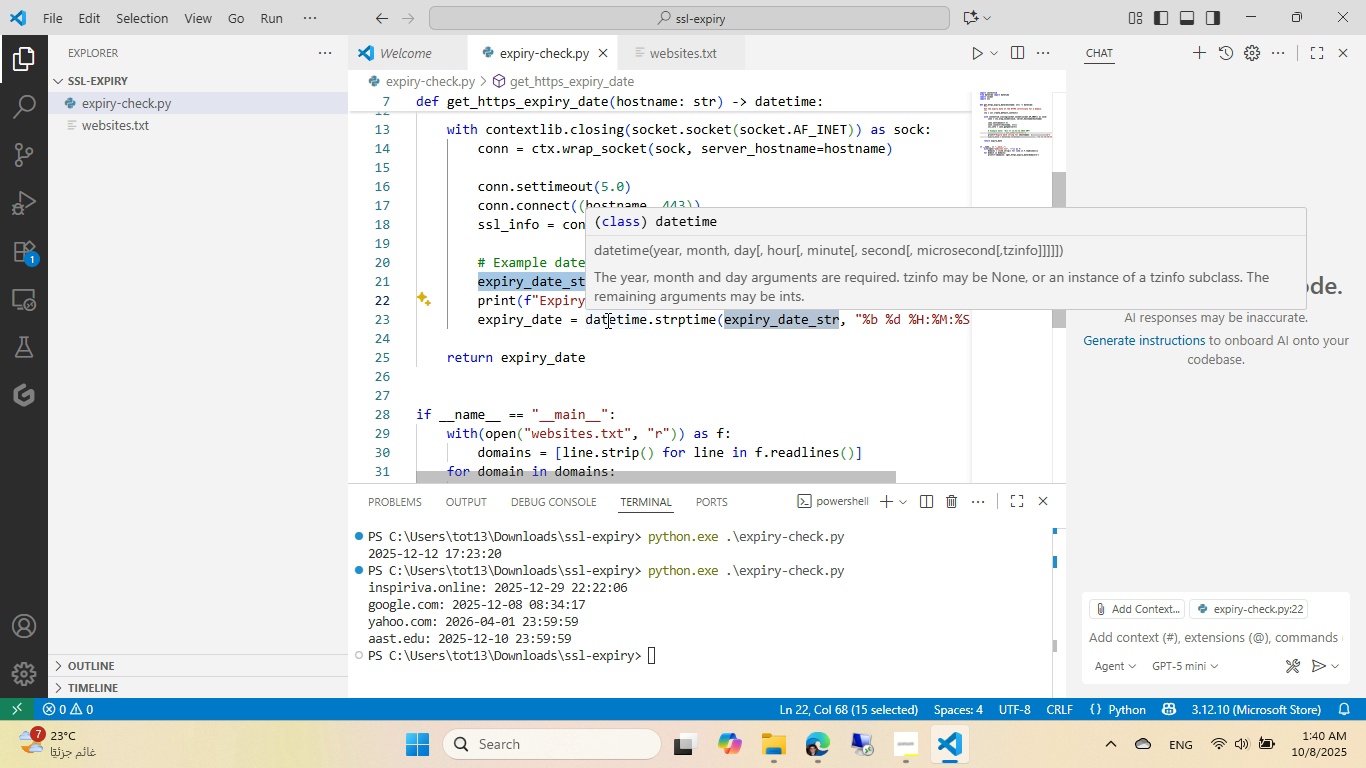 
left_click([609, 321])
 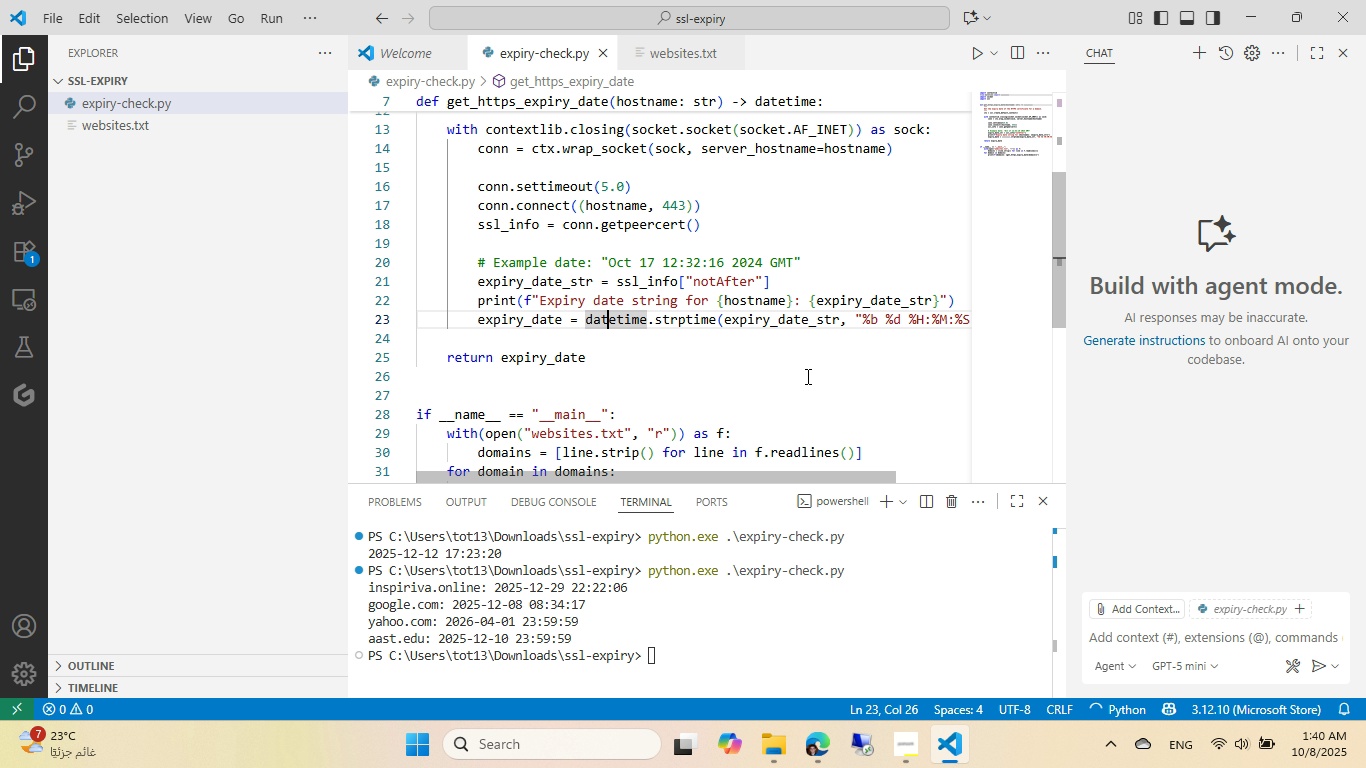 
left_click([809, 590])
 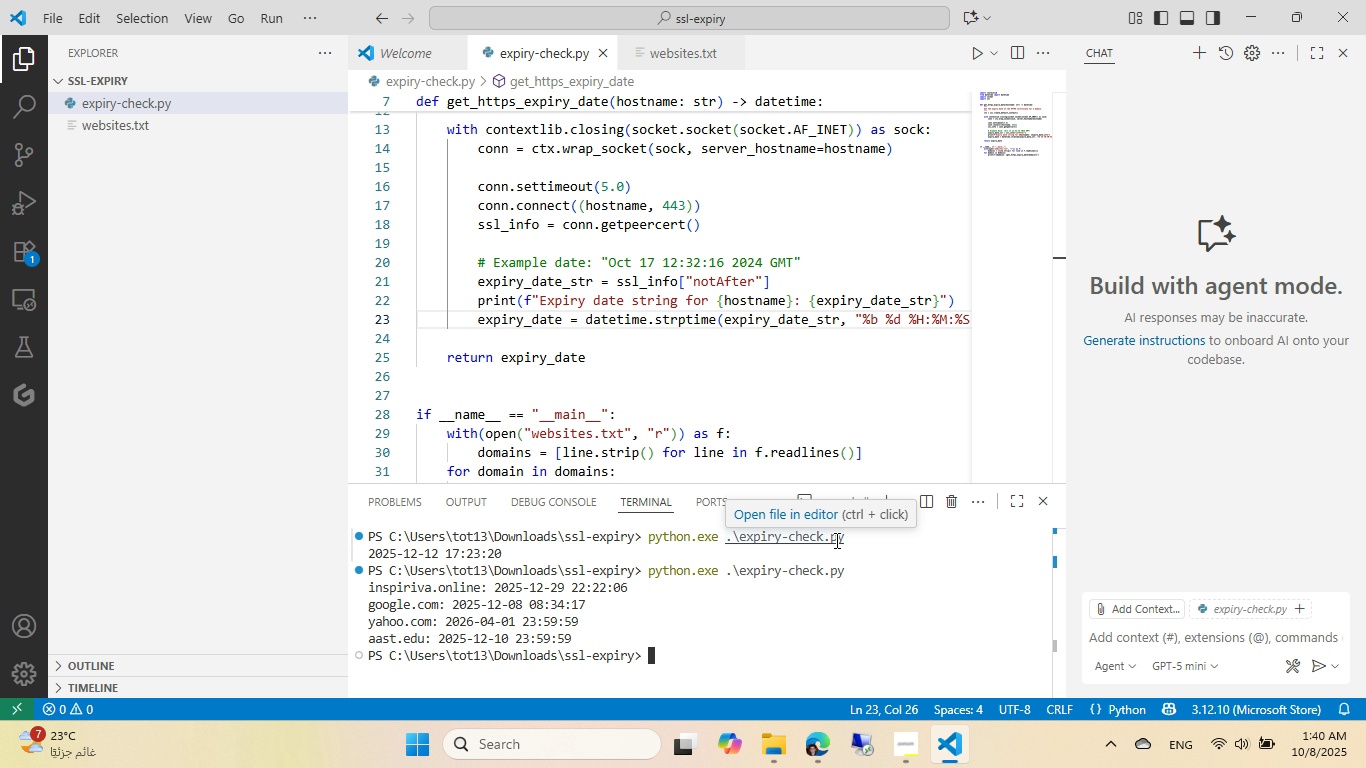 
key(ArrowUp)
 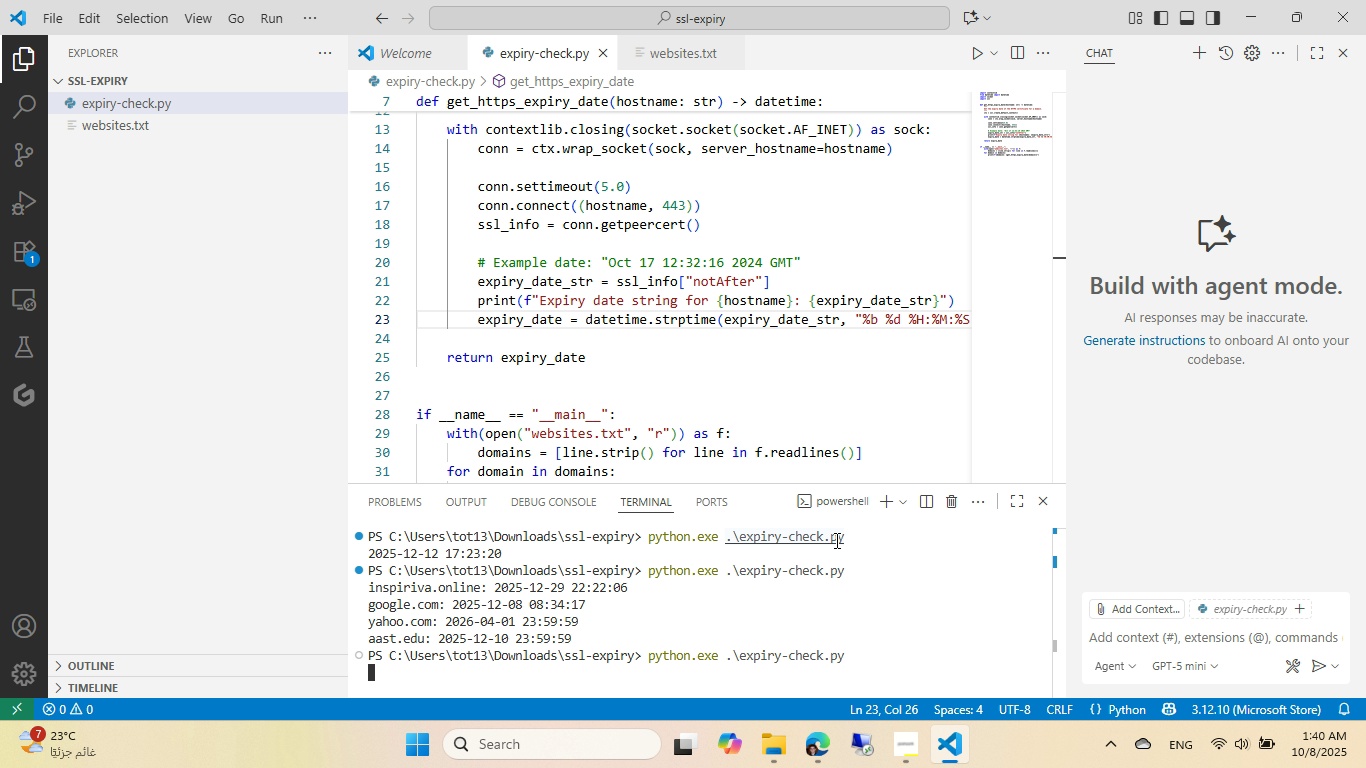 
key(Enter)
 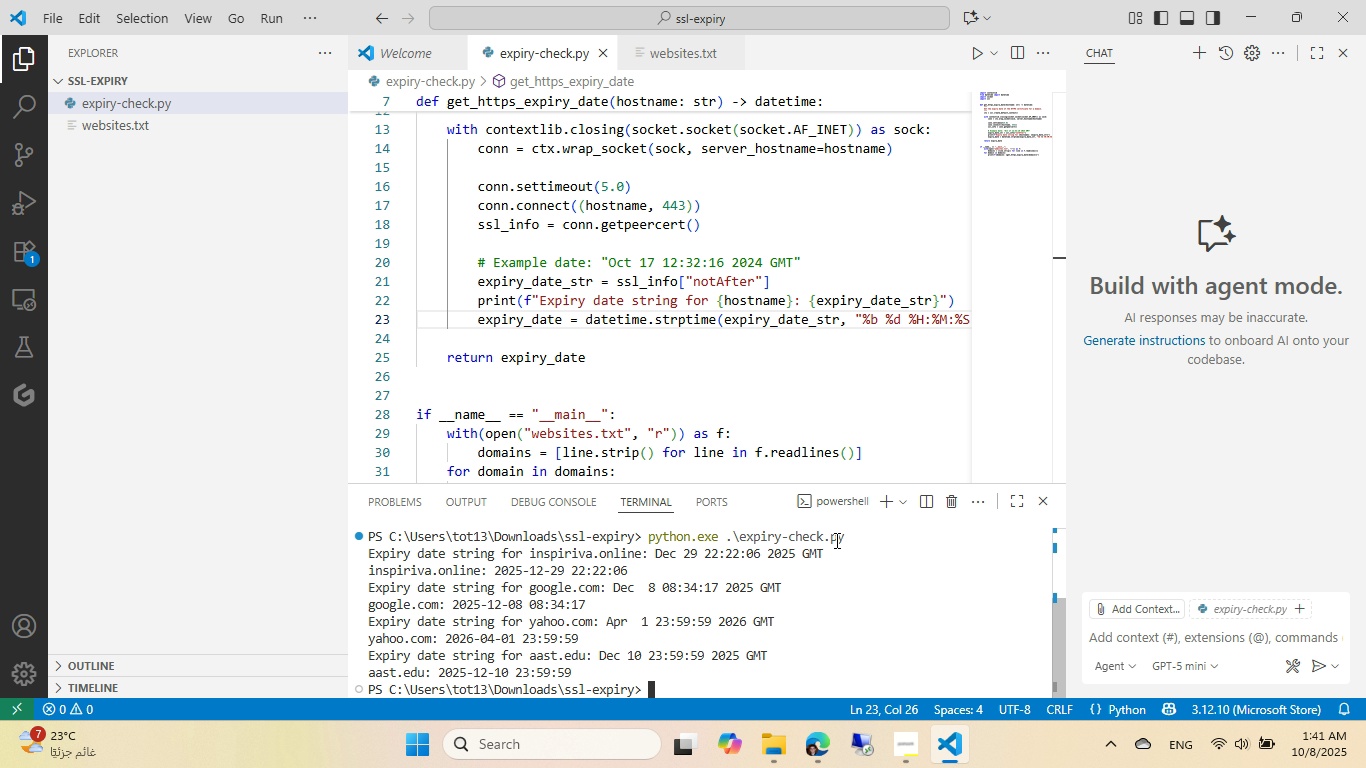 
wait(19.23)
 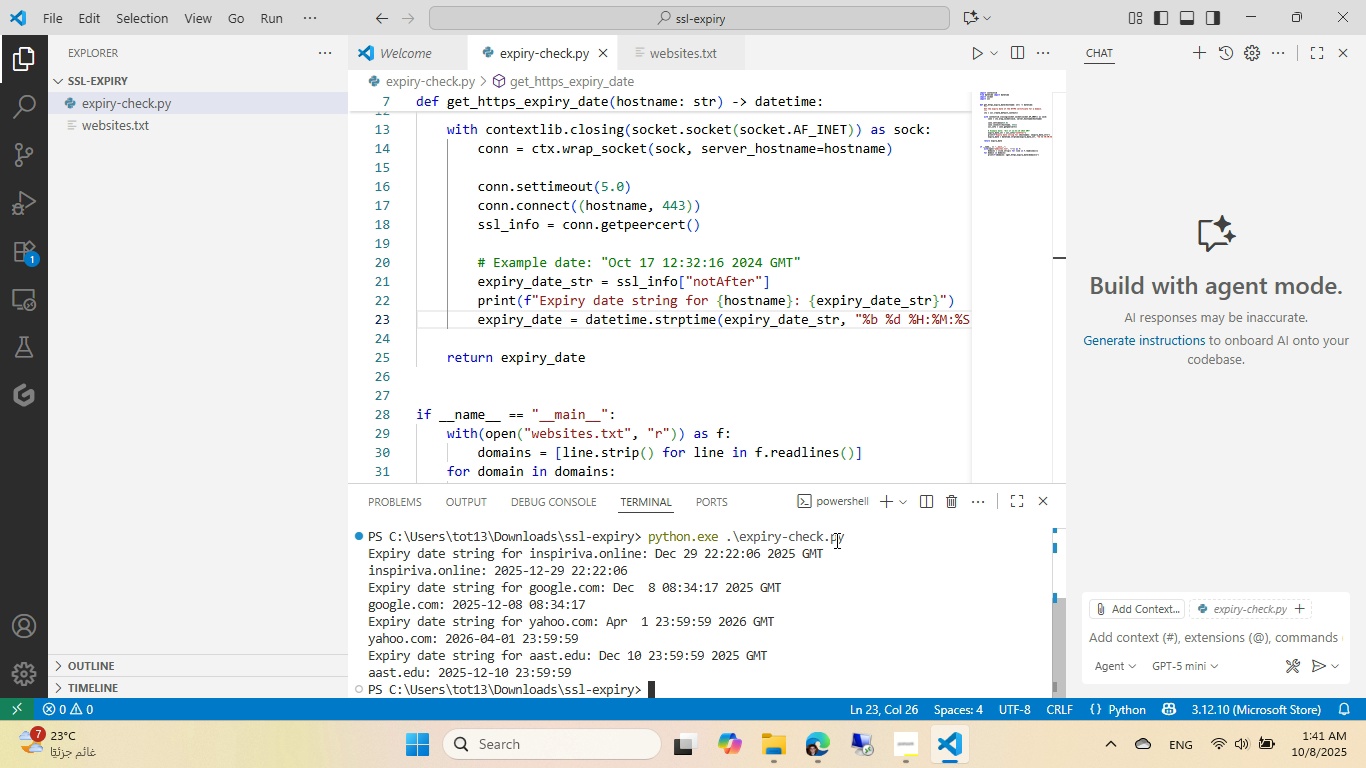 
left_click([906, 748])